 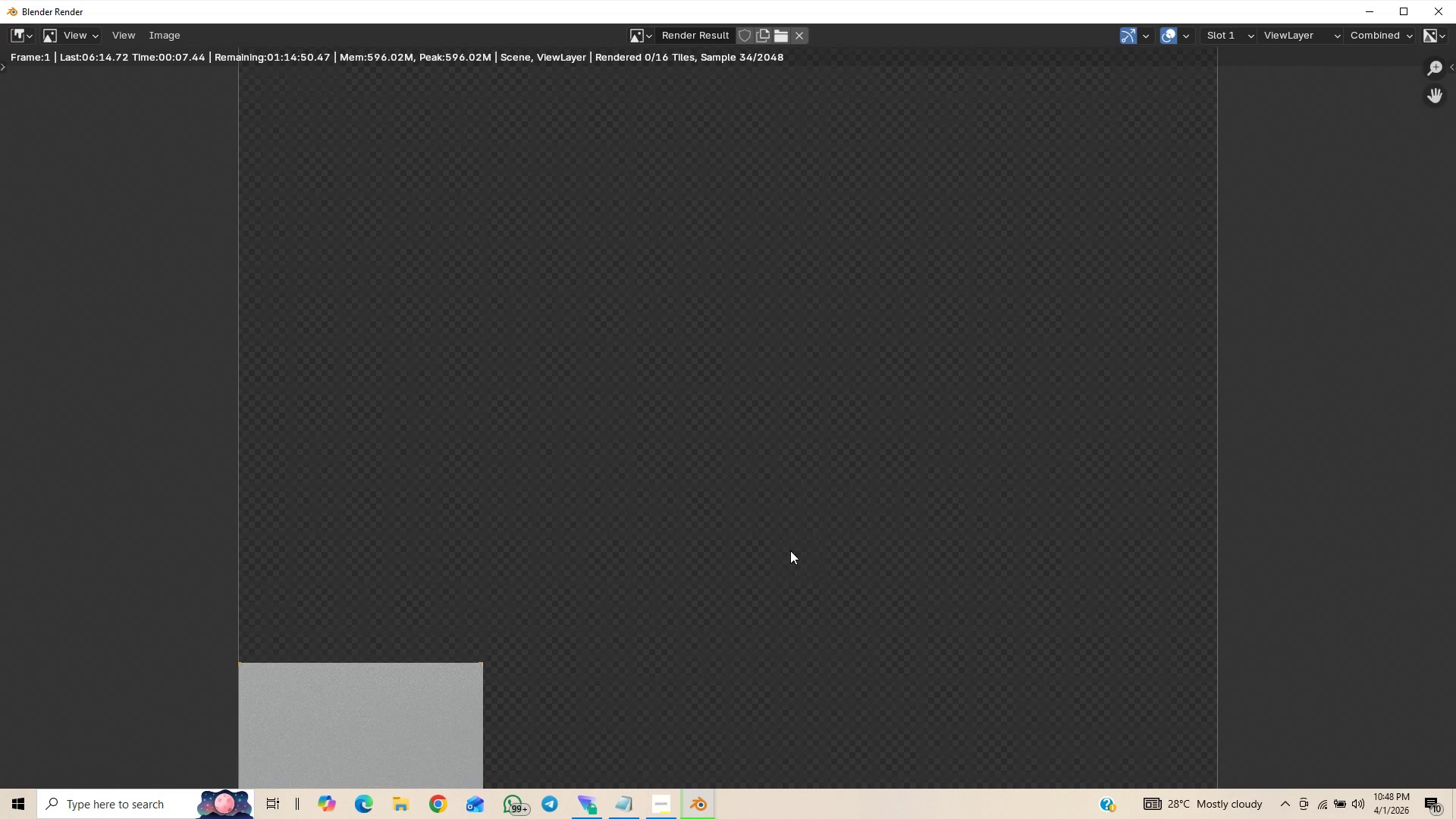 
scroll: coordinate [993, 526], scroll_direction: up, amount: 4.0
 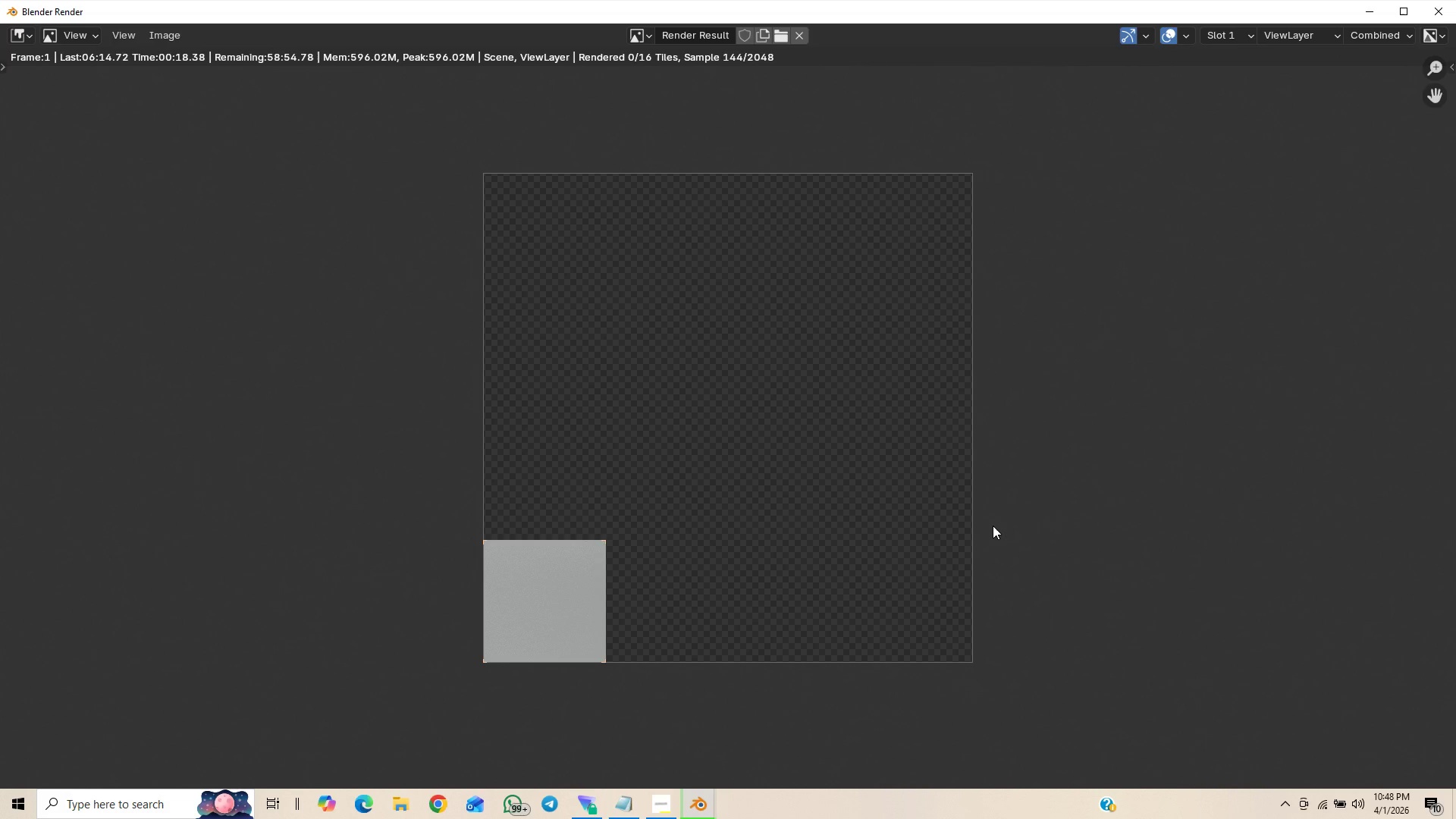 
wait(9.62)
 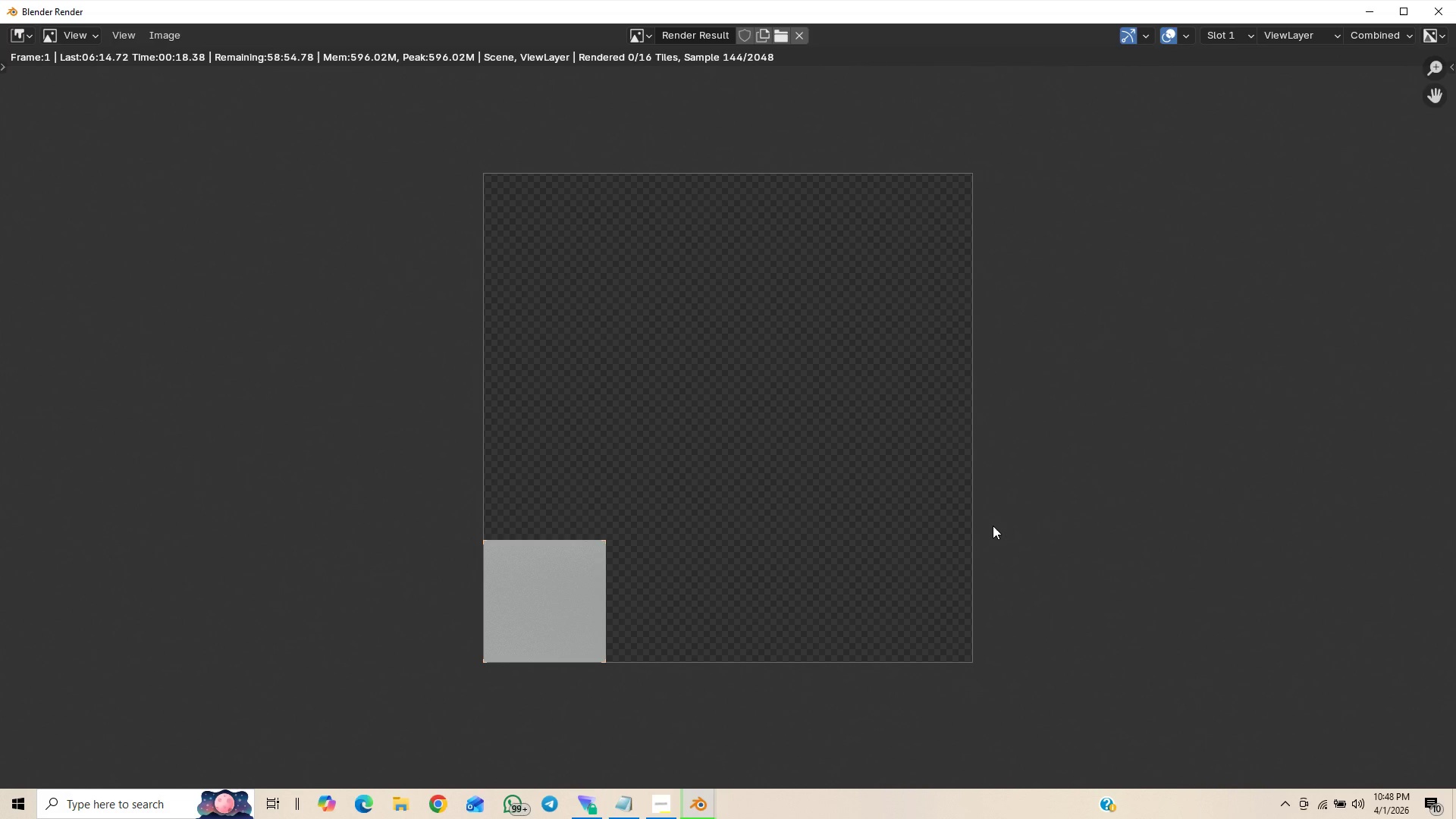 
left_click([602, 734])
 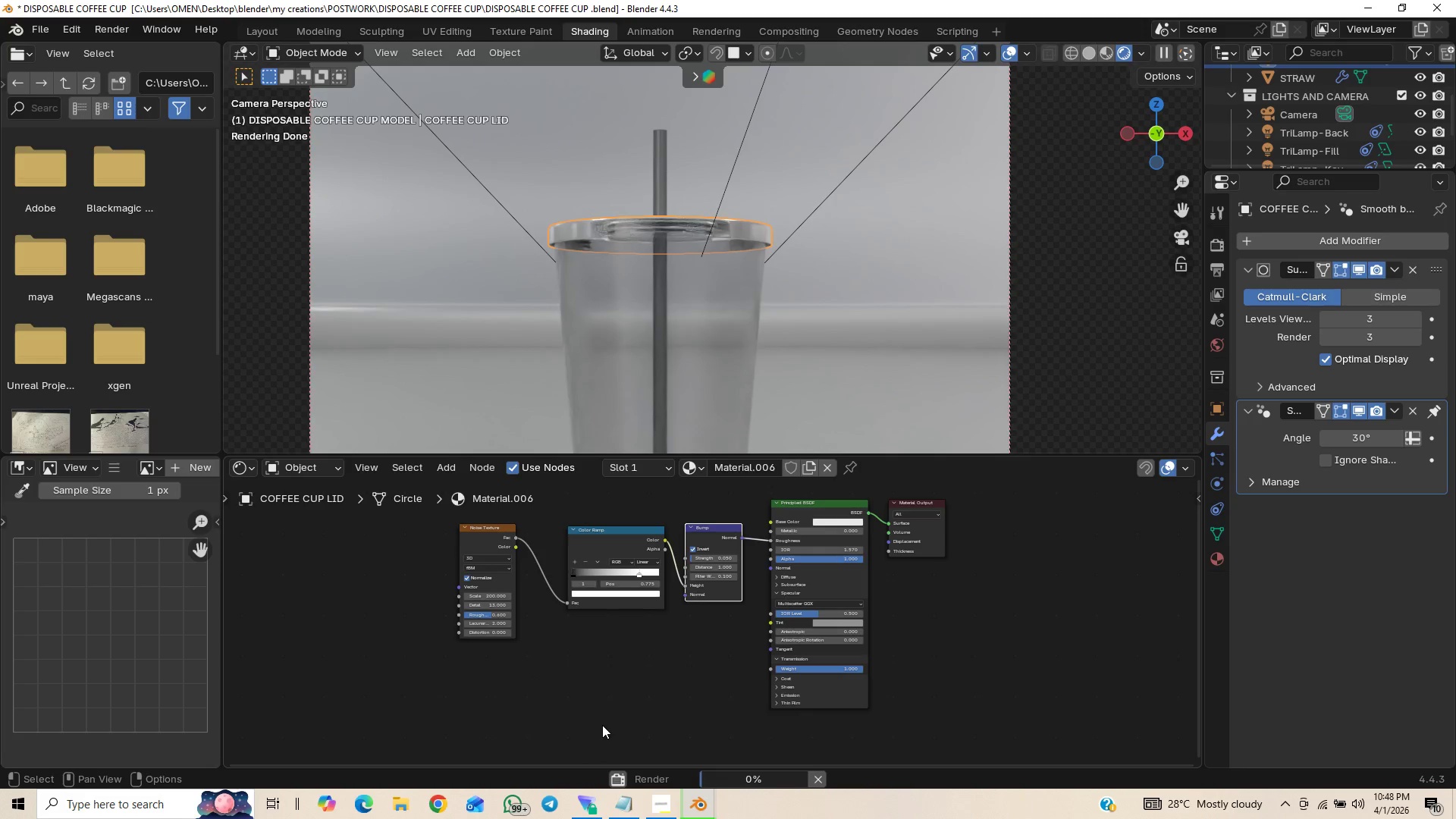 
key(Control+S)
 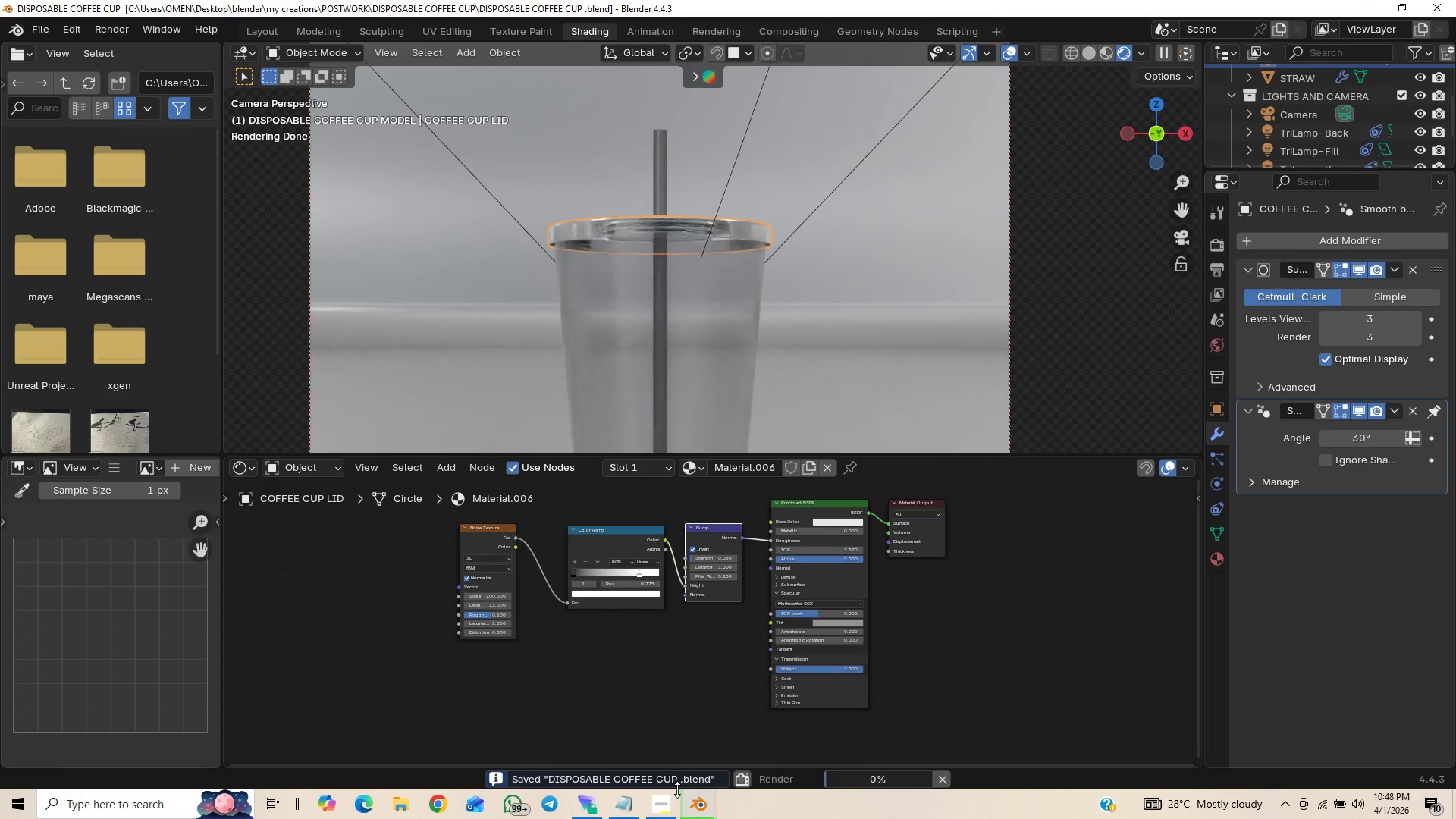 
wait(5.45)
 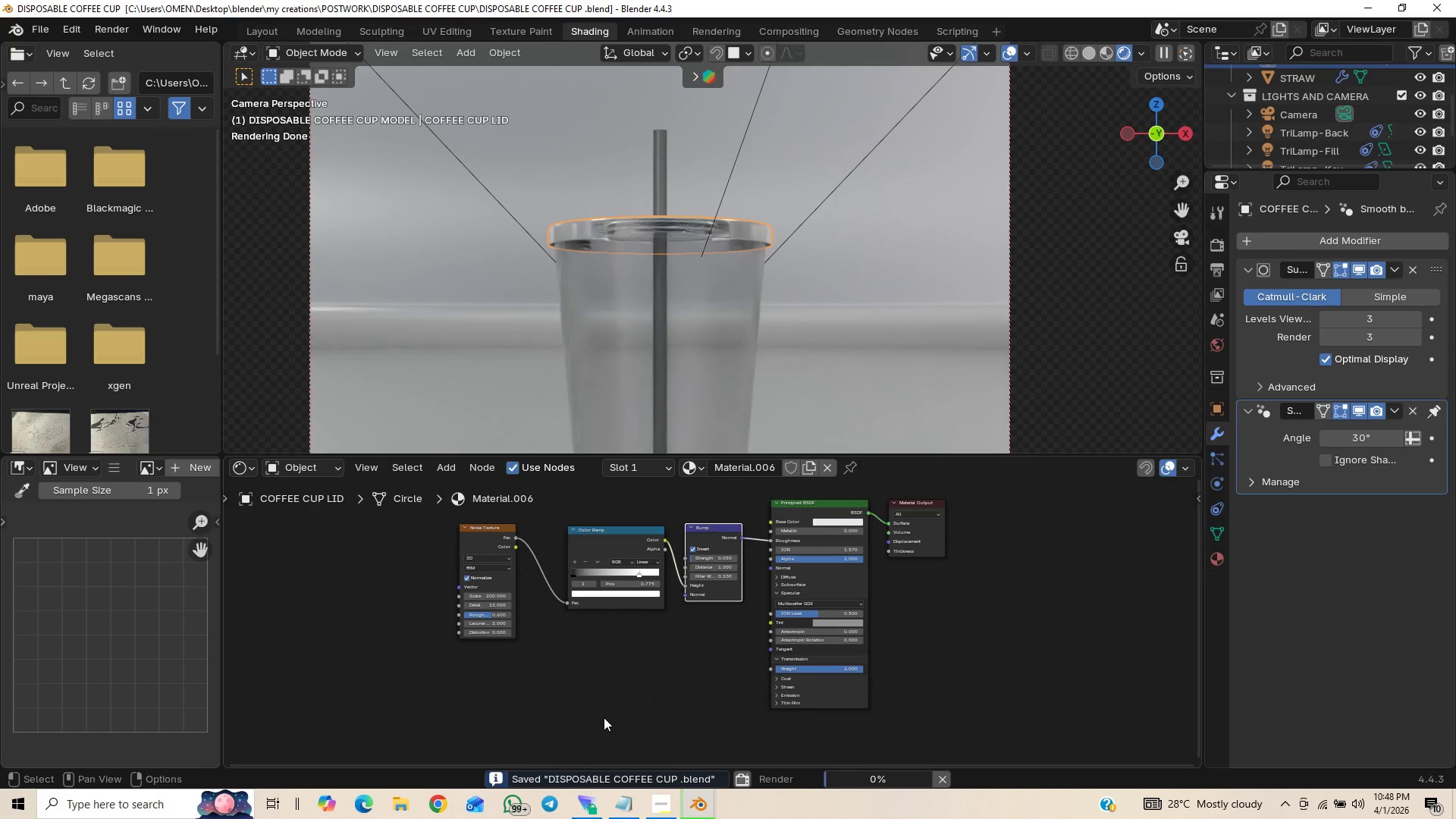 
left_click([733, 743])
 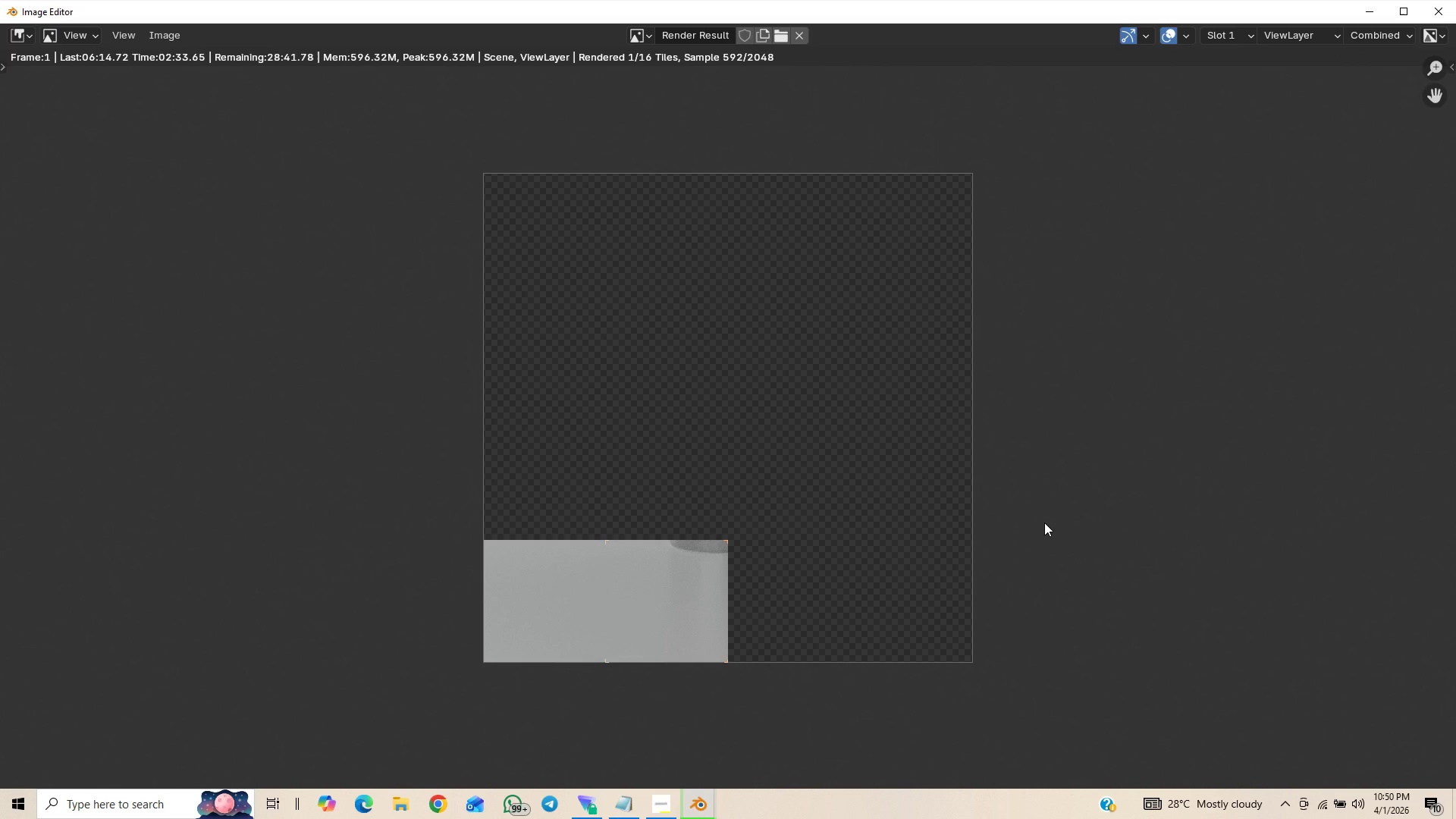 
wait(126.48)
 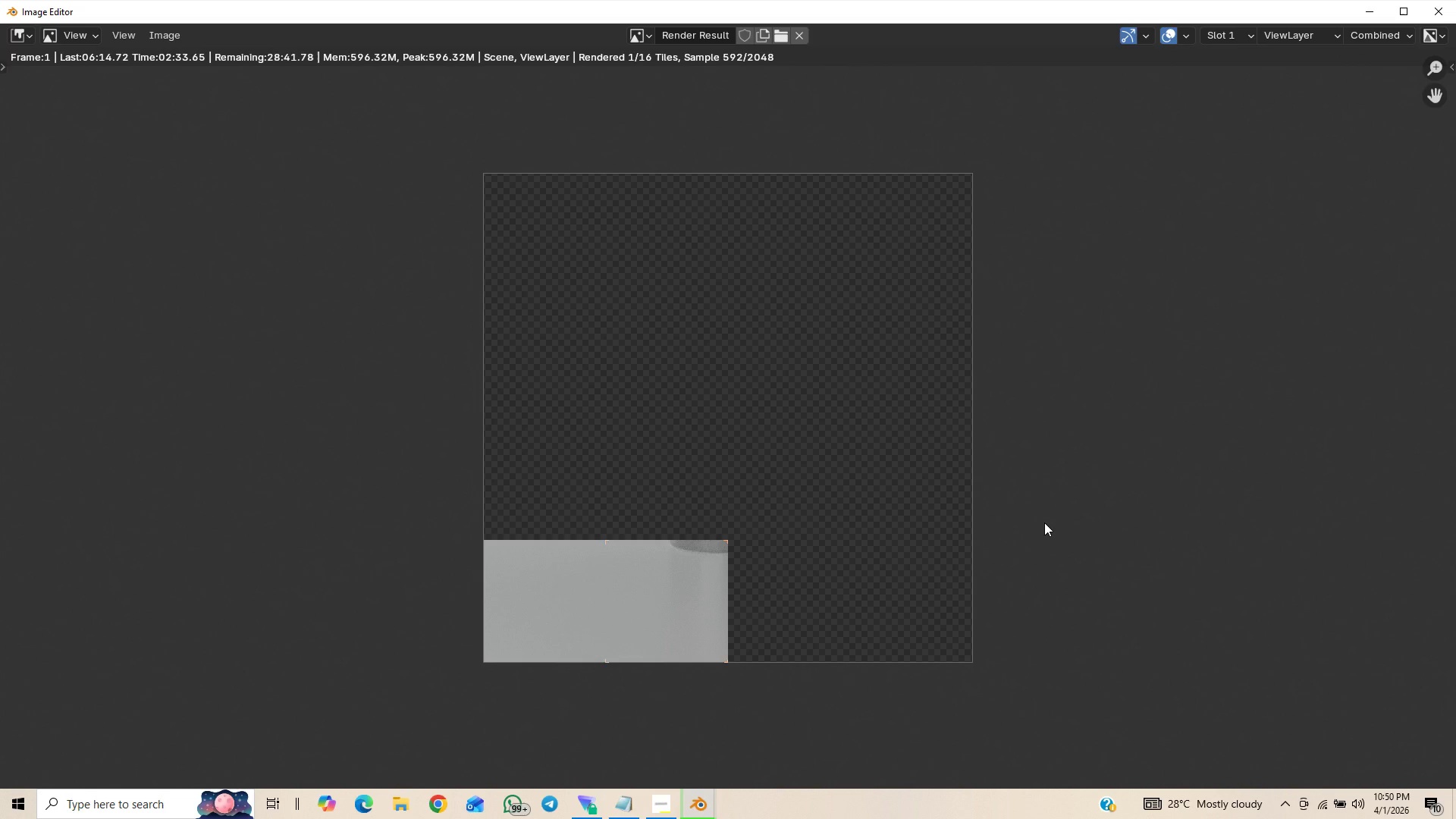 
scroll: coordinate [889, 561], scroll_direction: up, amount: 11.0
 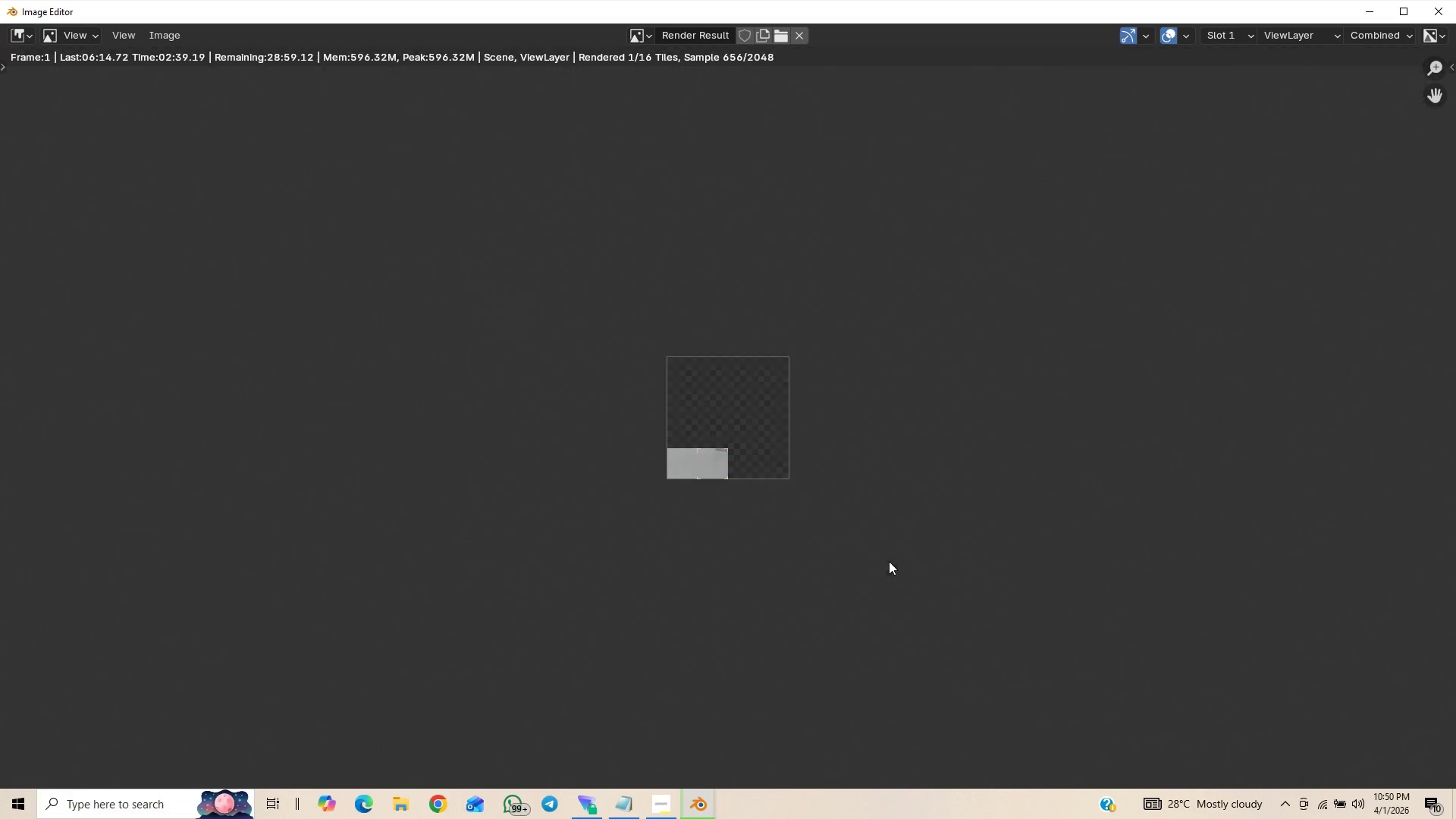 
scroll: coordinate [889, 560], scroll_direction: down, amount: 18.0
 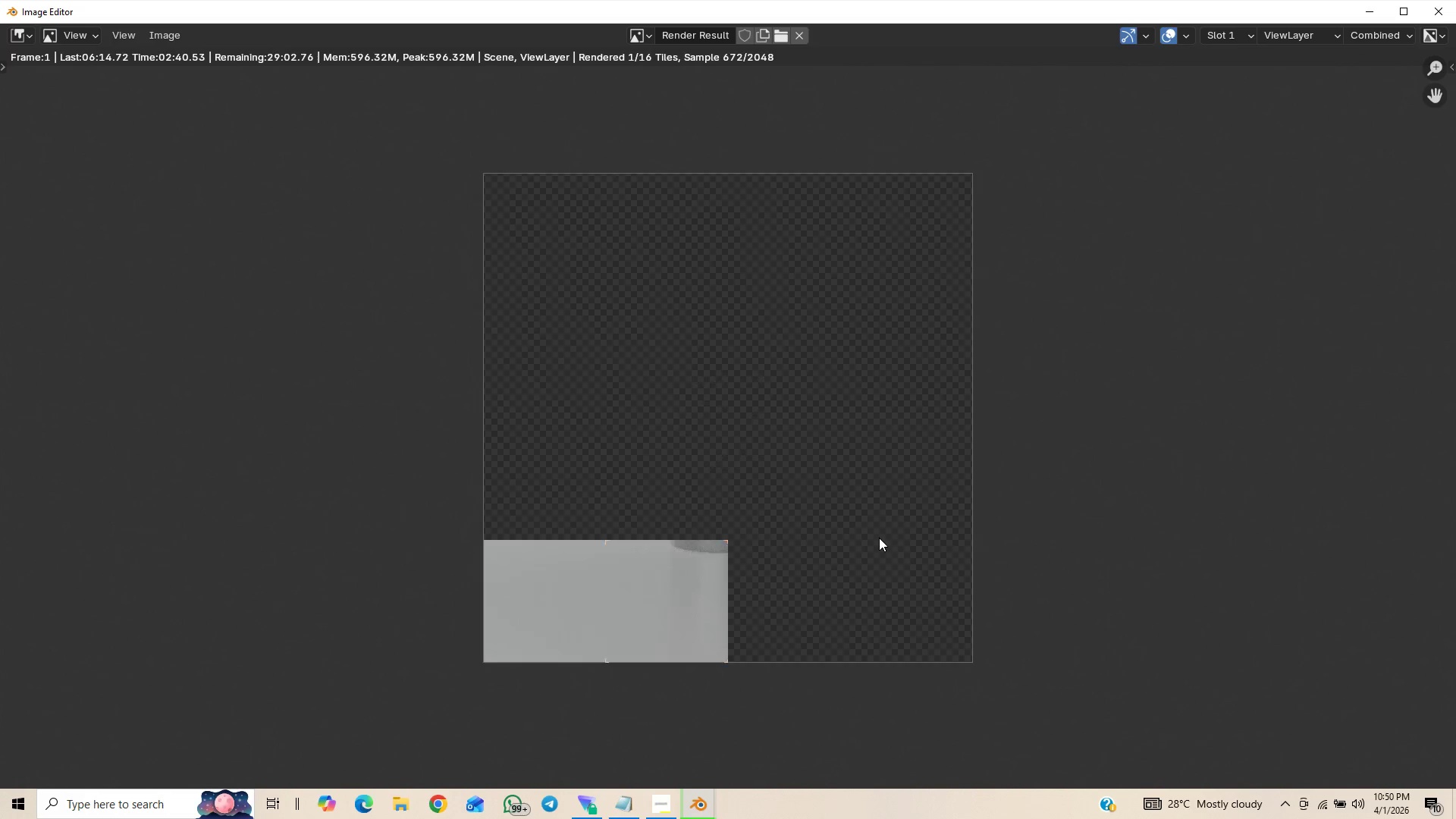 
scroll: coordinate [878, 539], scroll_direction: up, amount: 9.0
 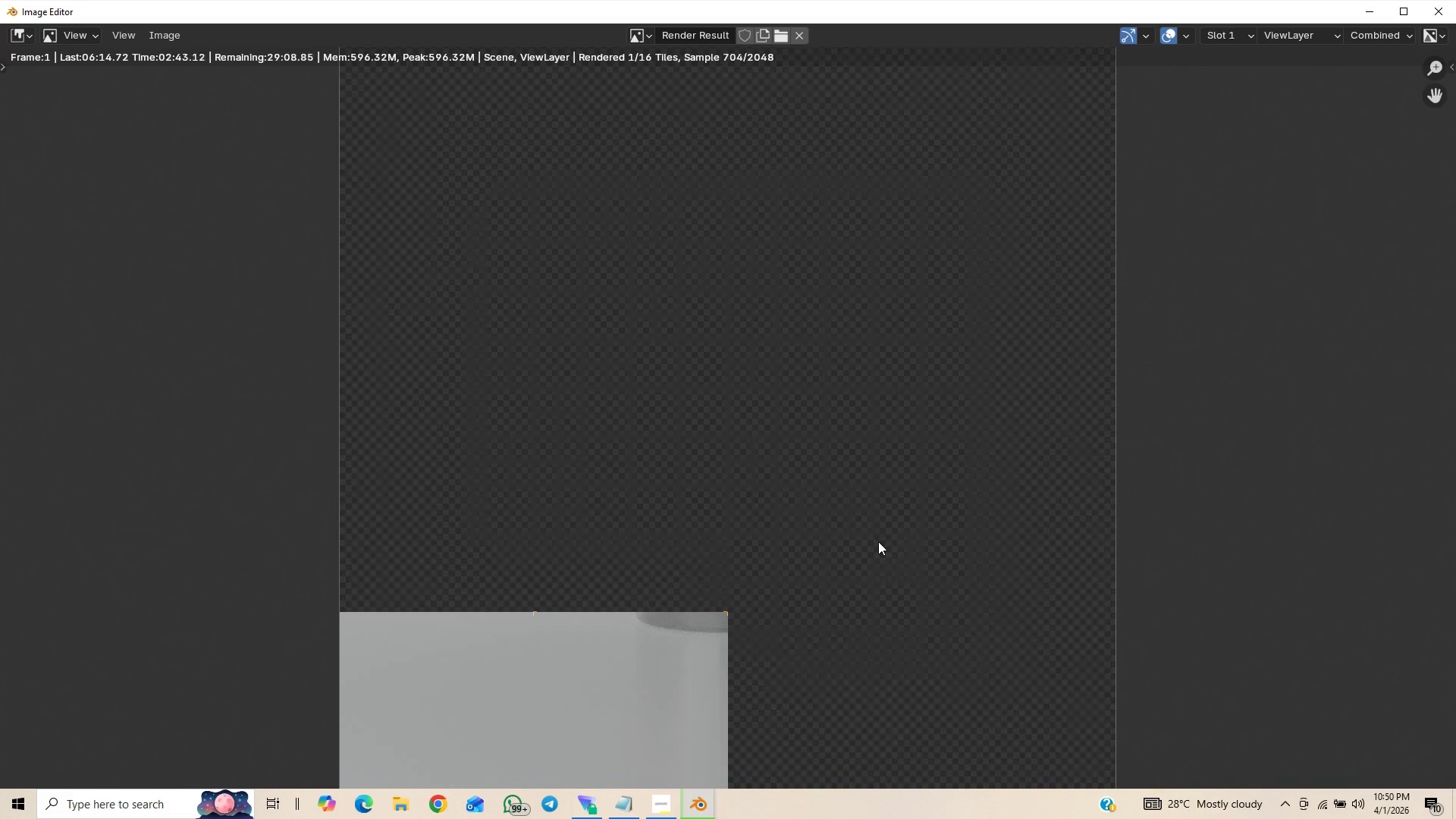 
scroll: coordinate [878, 541], scroll_direction: down, amount: 1.0
 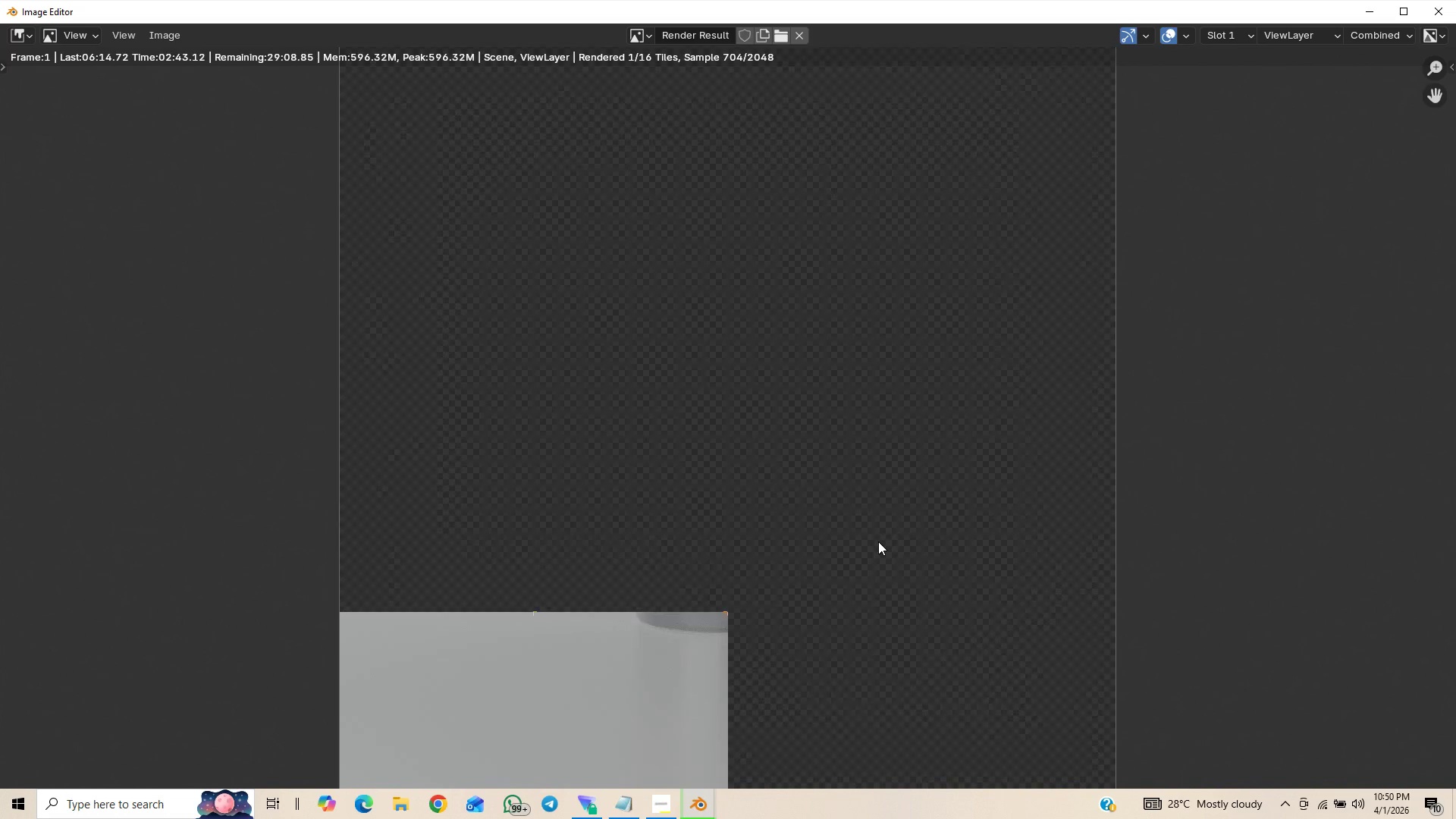 
scroll: coordinate [878, 541], scroll_direction: up, amount: 4.0
 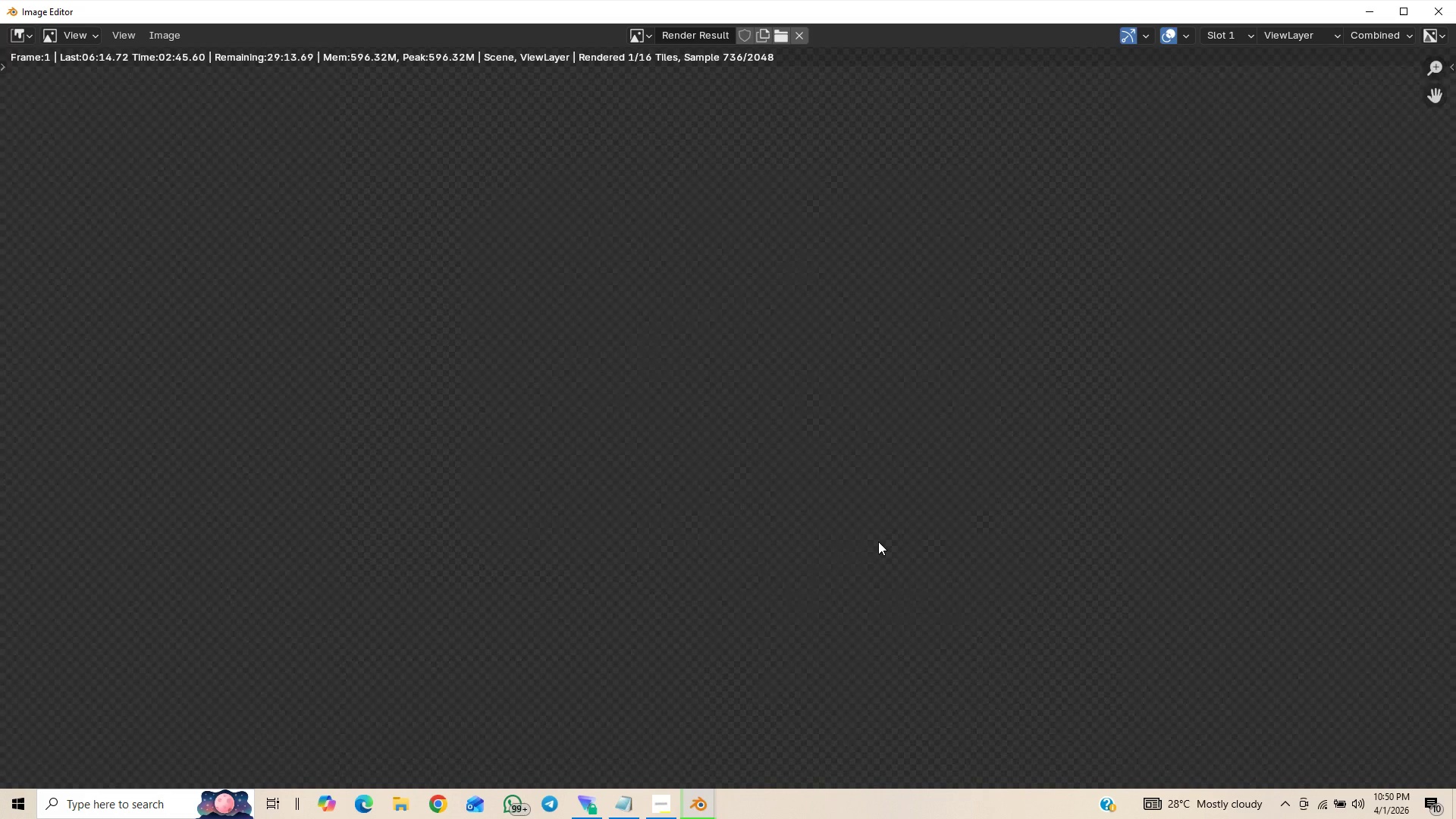 
scroll: coordinate [880, 538], scroll_direction: down, amount: 27.0
 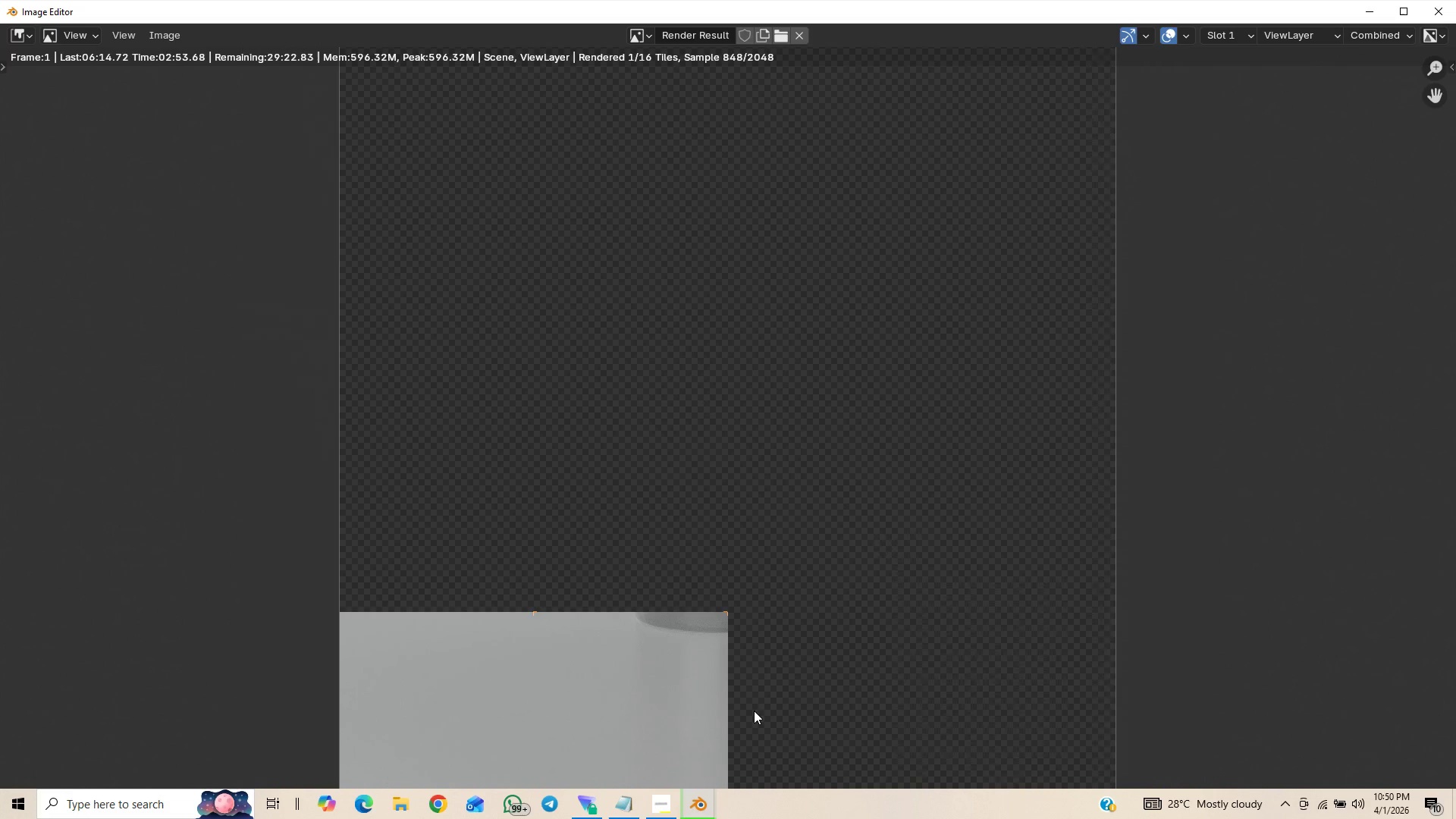 
mouse_move([686, 788])
 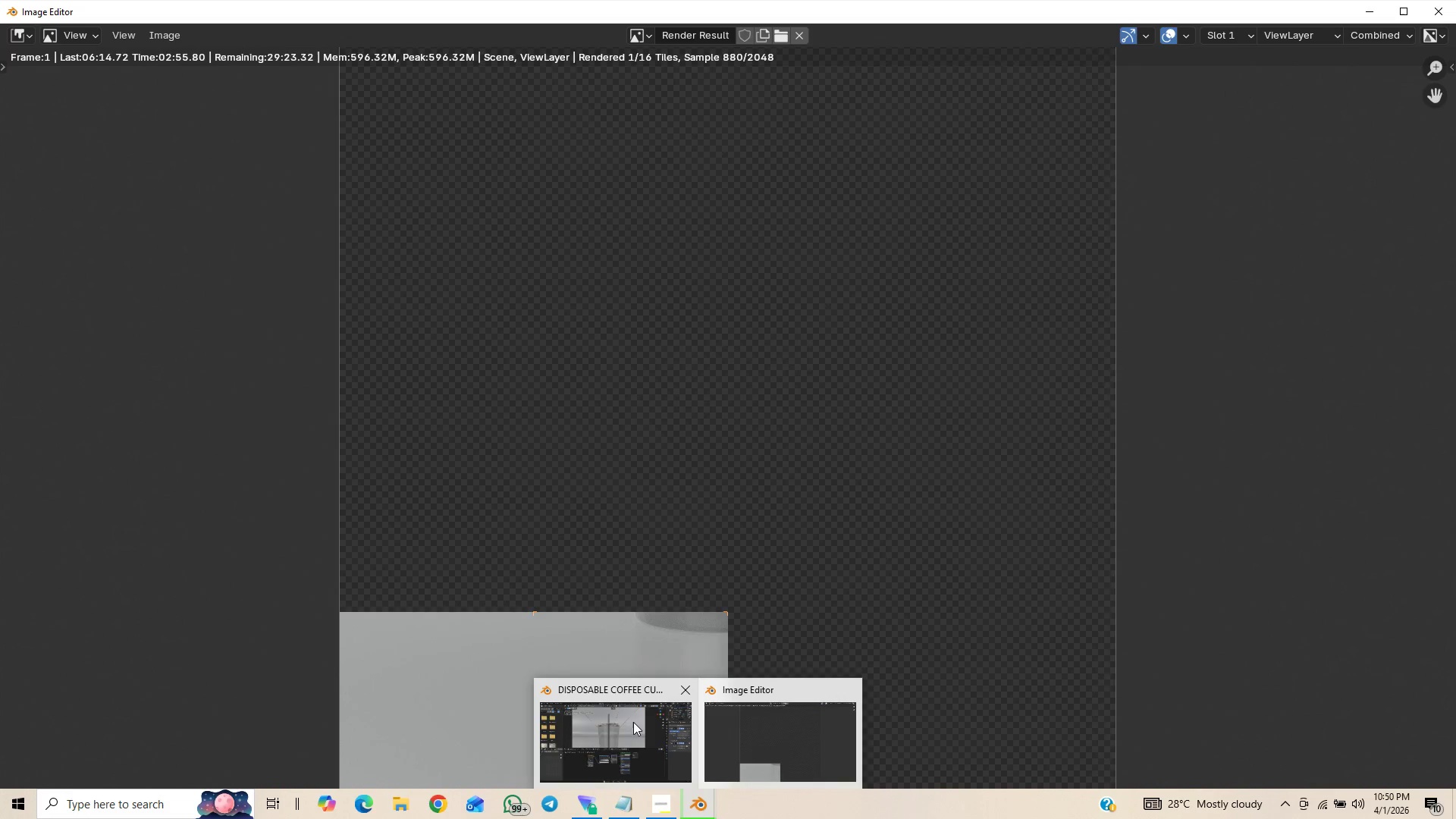 
left_click([629, 724])
 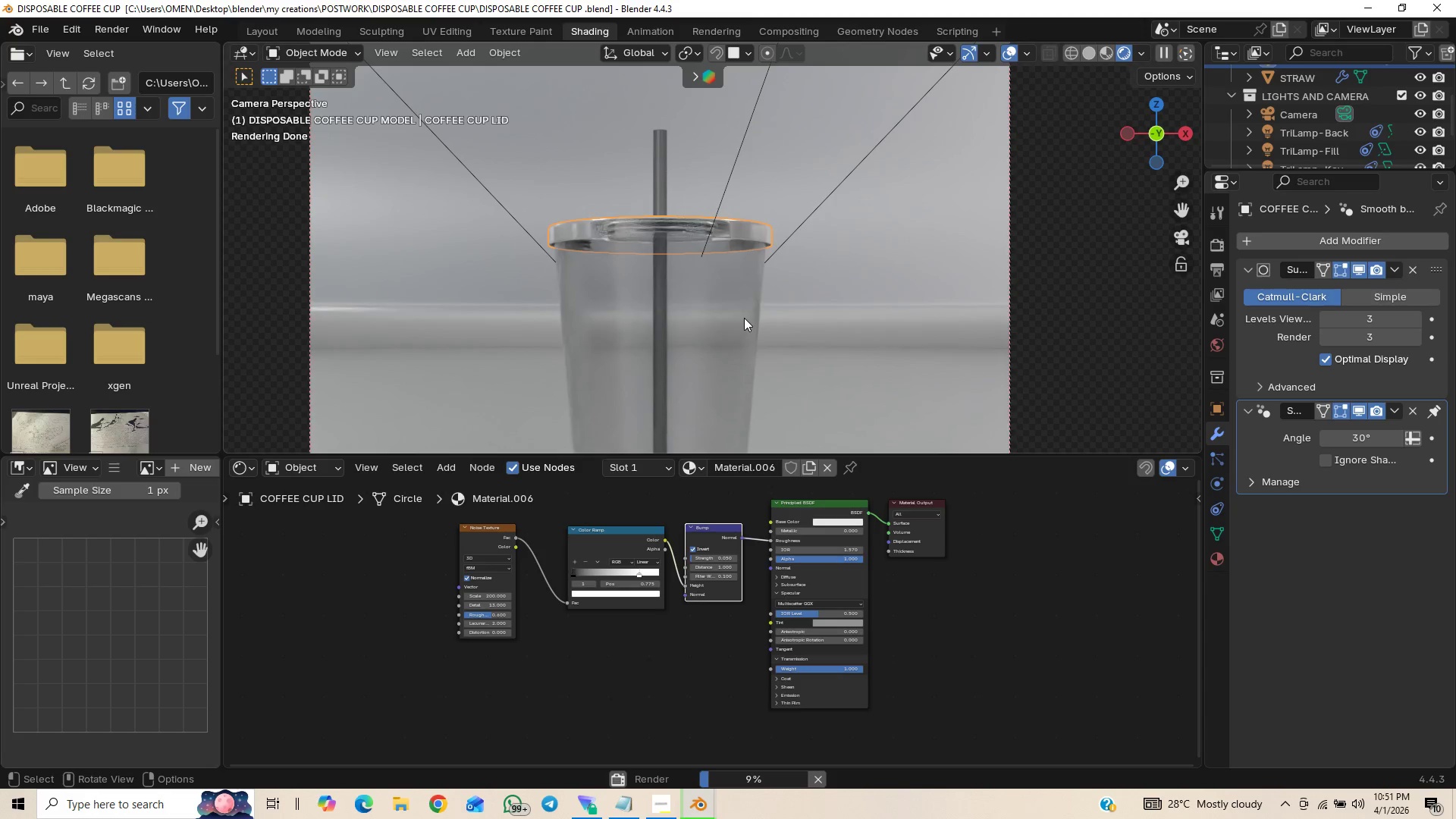 
wait(6.33)
 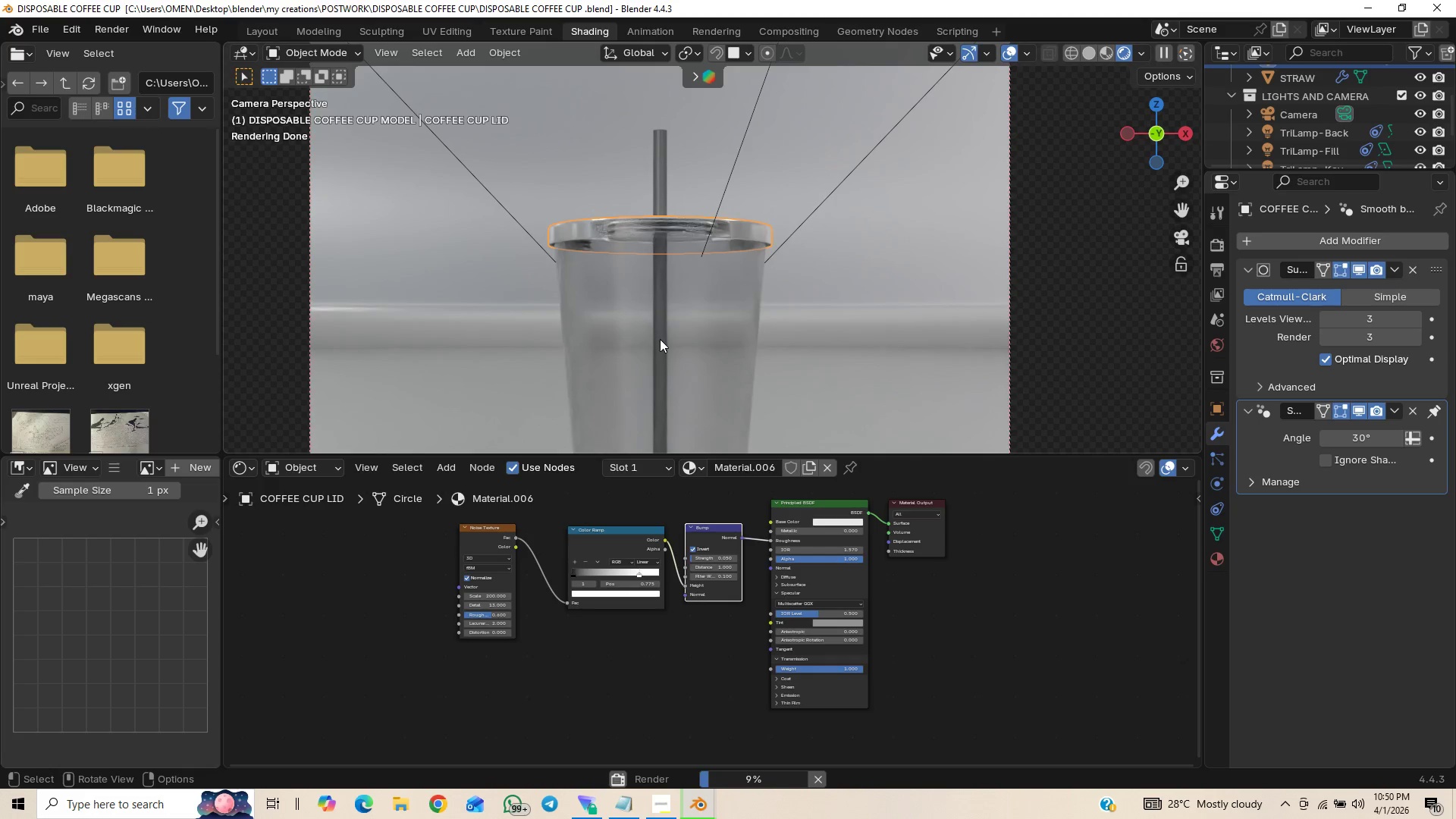 
left_click([1065, 325])
 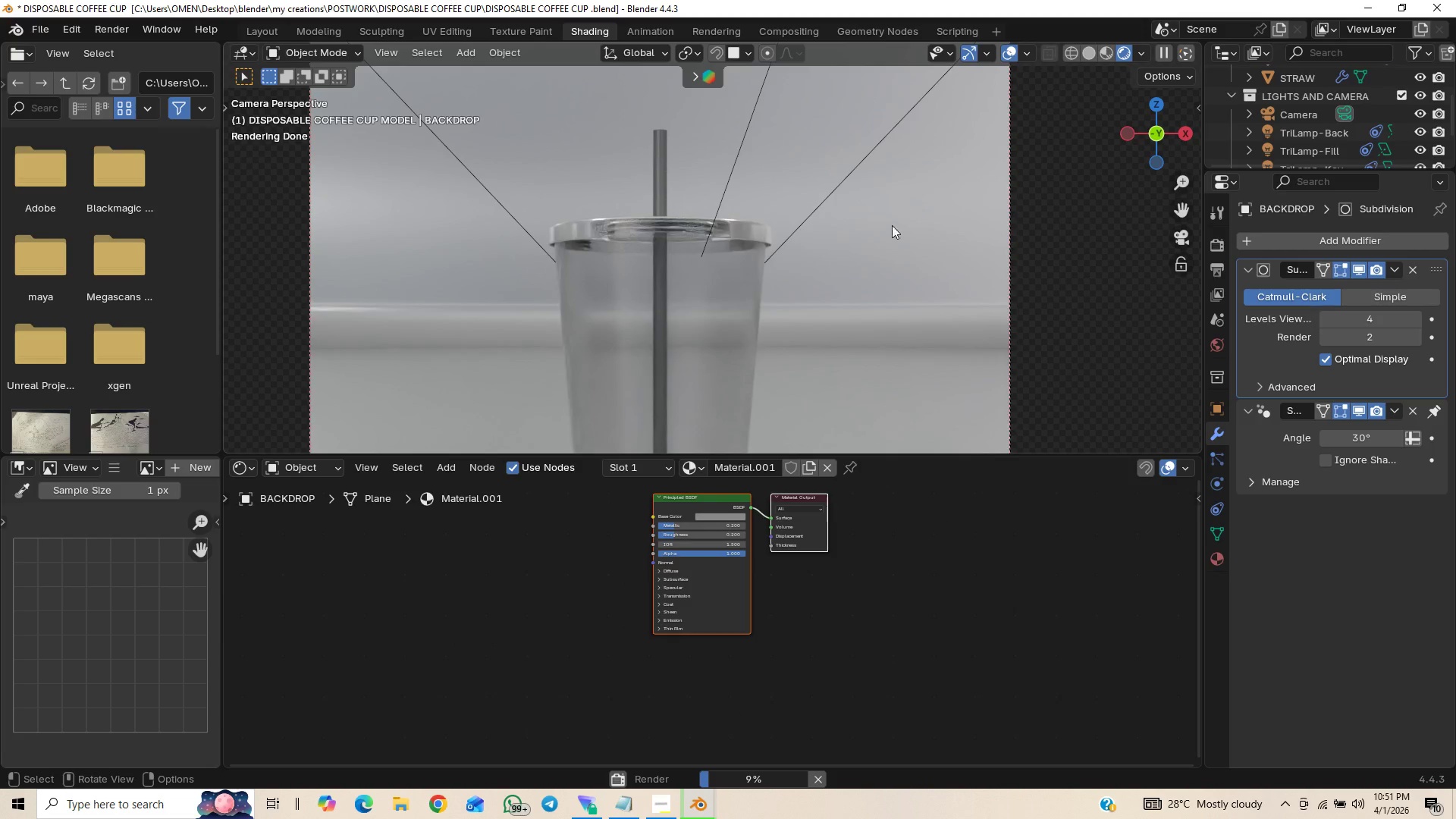 
scroll: coordinate [861, 357], scroll_direction: down, amount: 28.0
 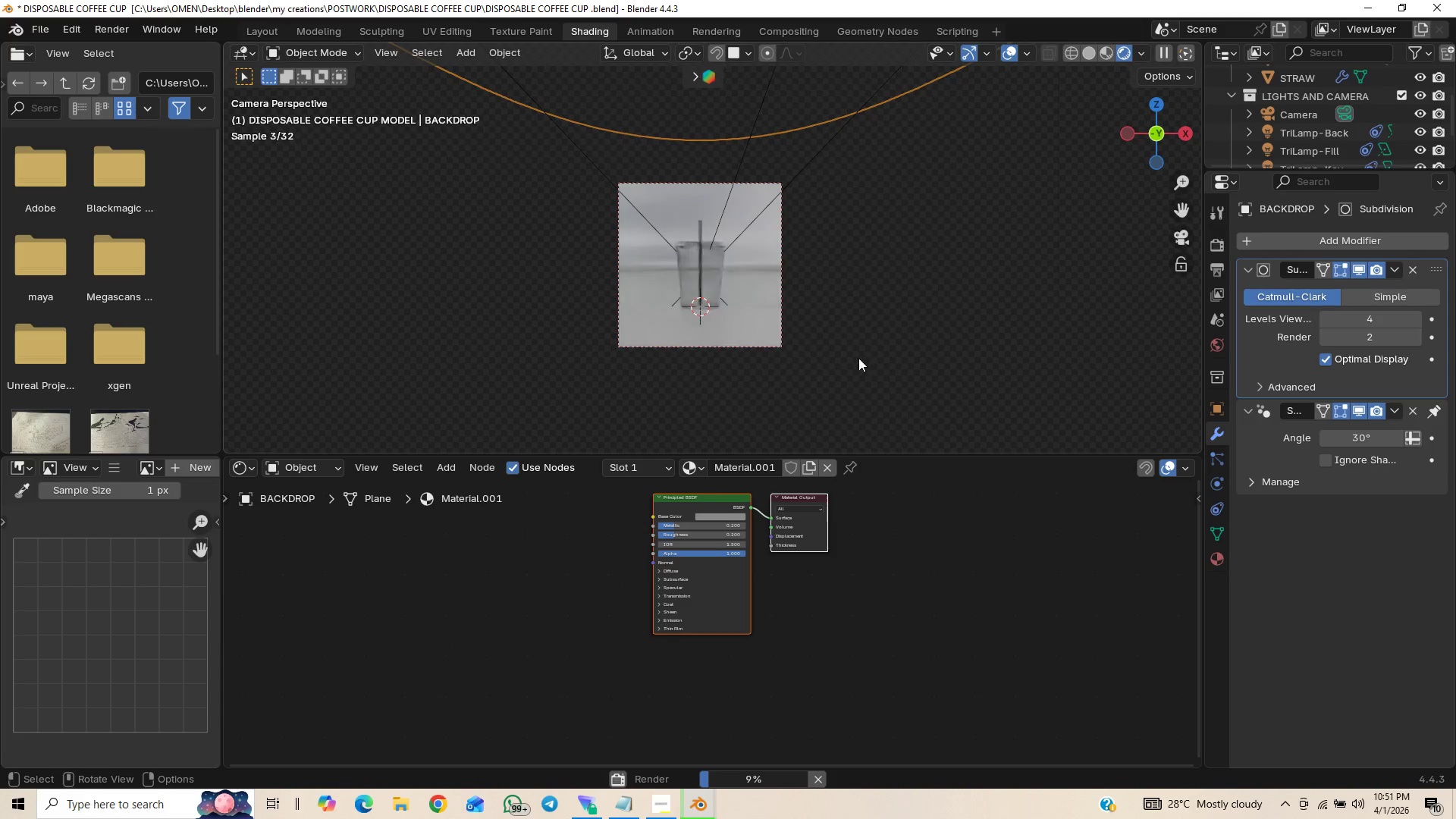 
scroll: coordinate [858, 358], scroll_direction: up, amount: 5.0
 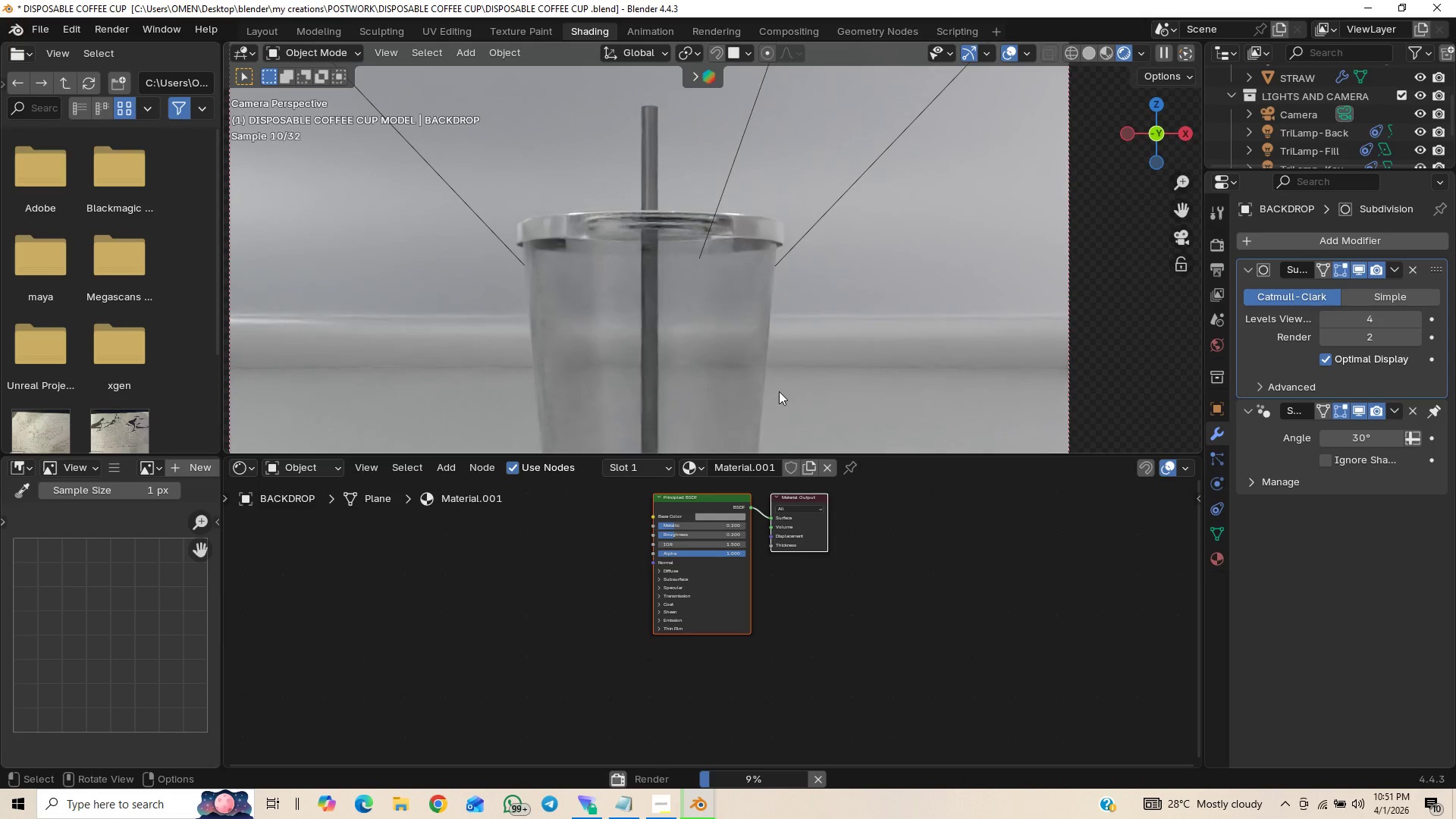 
wait(9.4)
 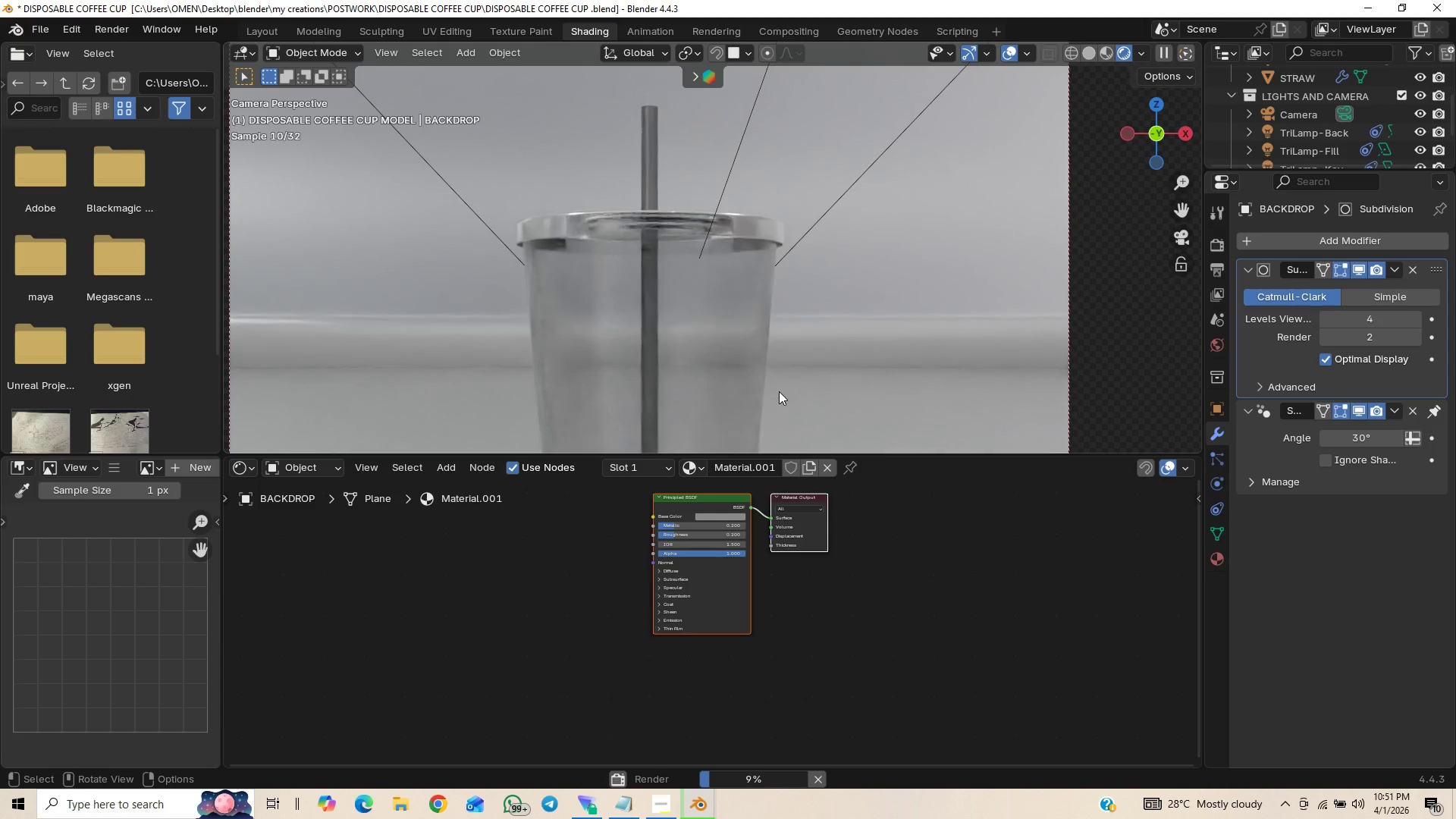 
scroll: coordinate [709, 299], scroll_direction: down, amount: 3.0
 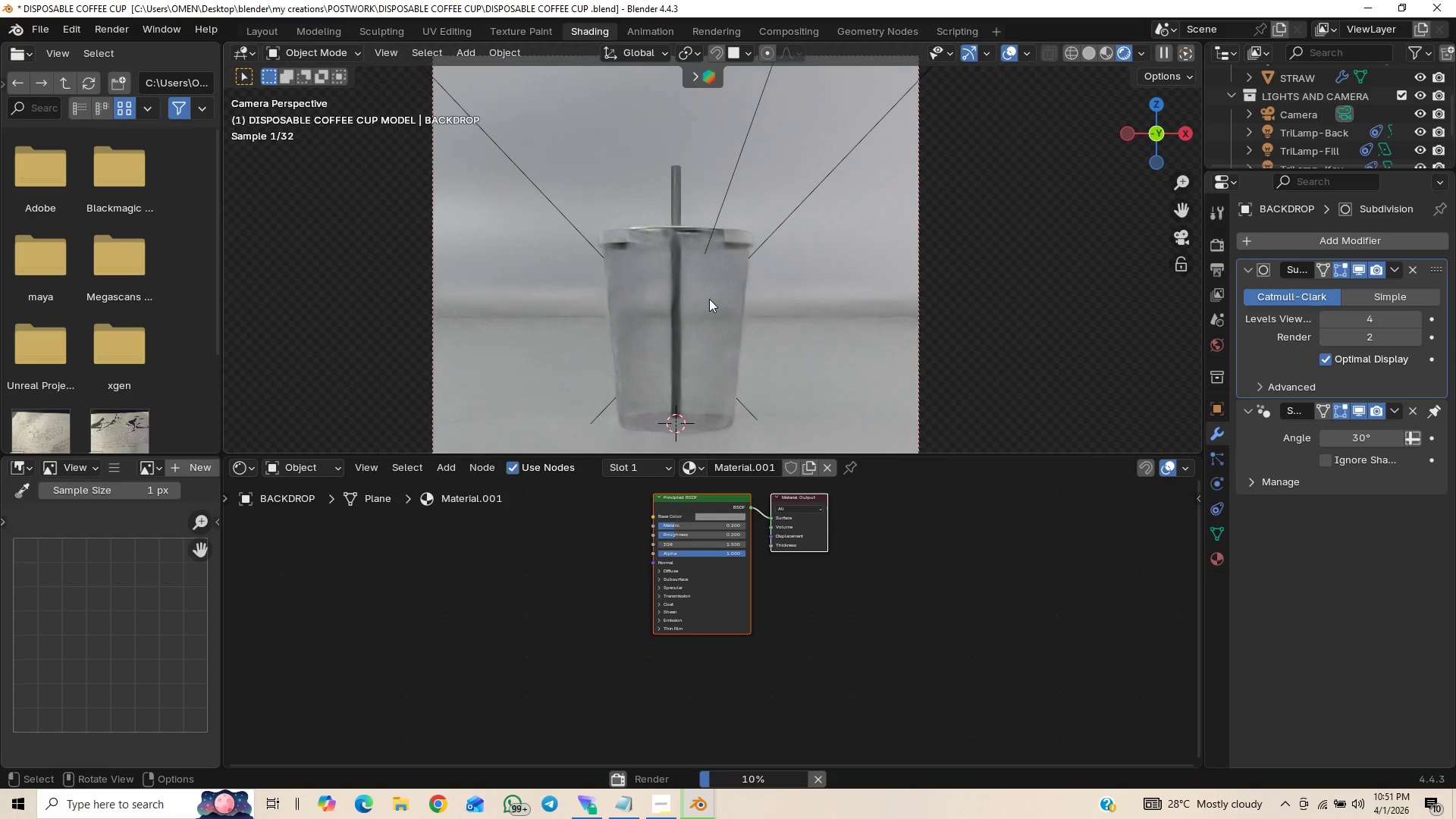 
scroll: coordinate [709, 299], scroll_direction: up, amount: 1.0
 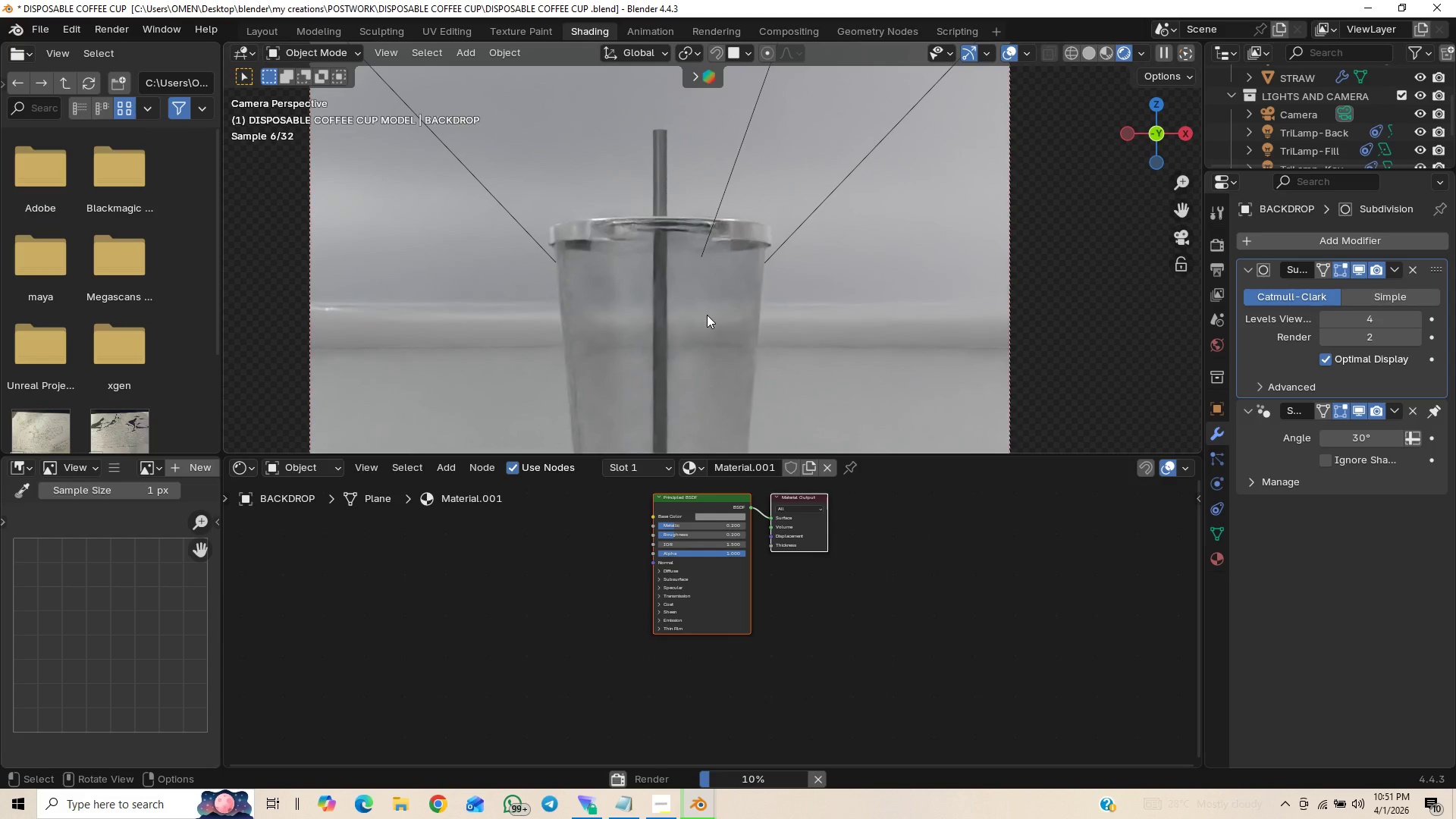 
scroll: coordinate [710, 327], scroll_direction: down, amount: 3.0
 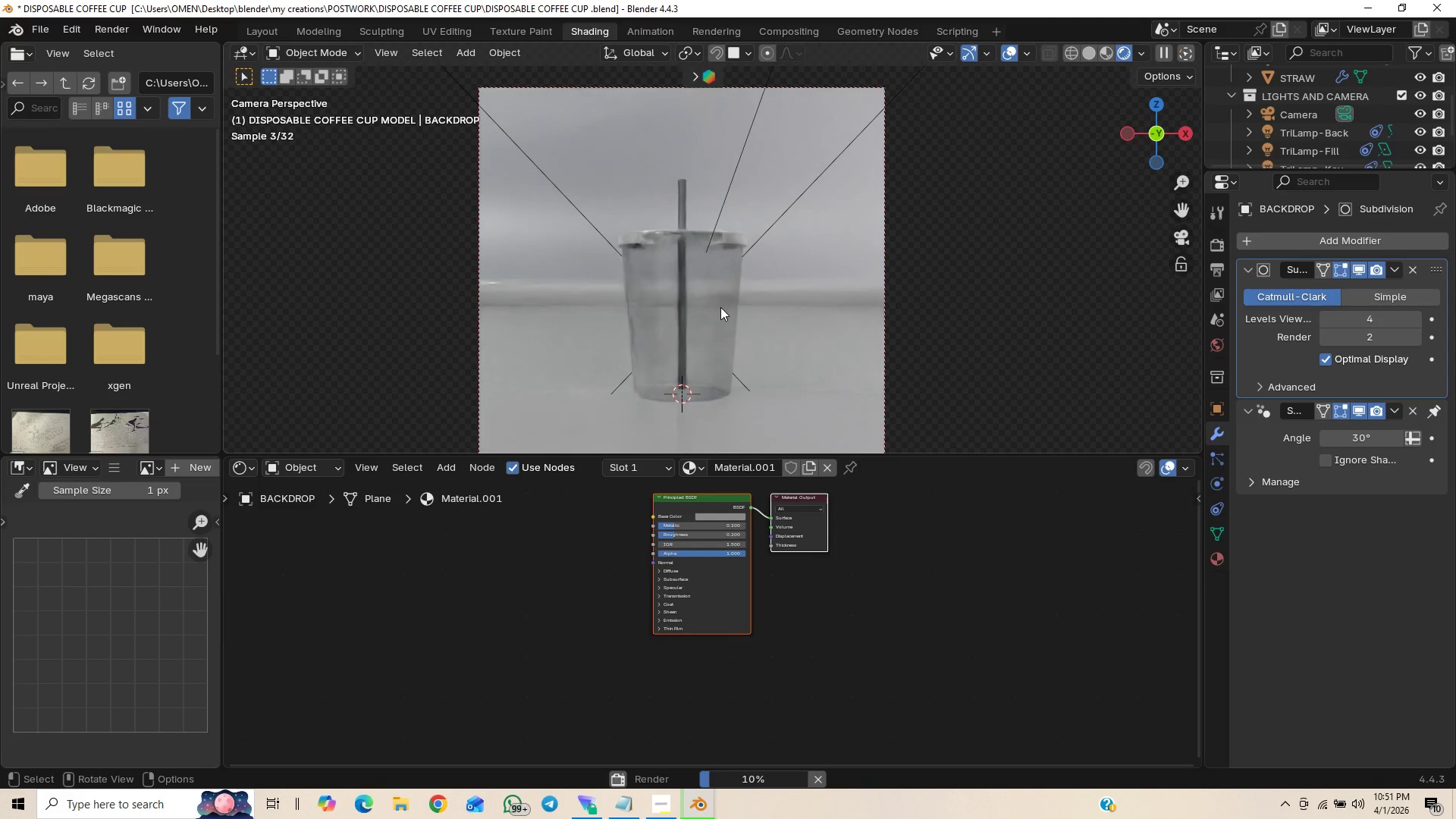 
scroll: coordinate [720, 307], scroll_direction: up, amount: 3.0
 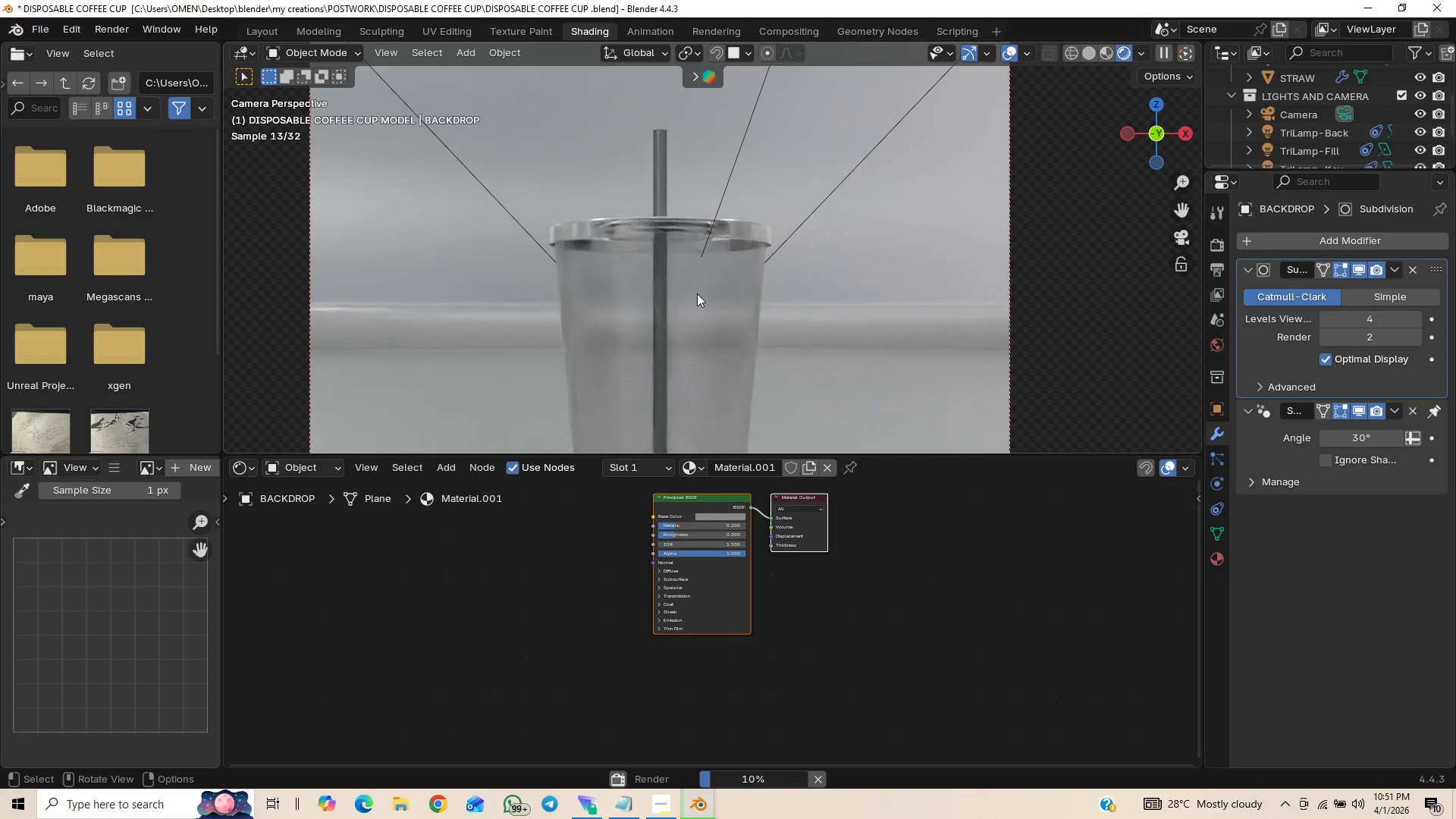 
wait(9.98)
 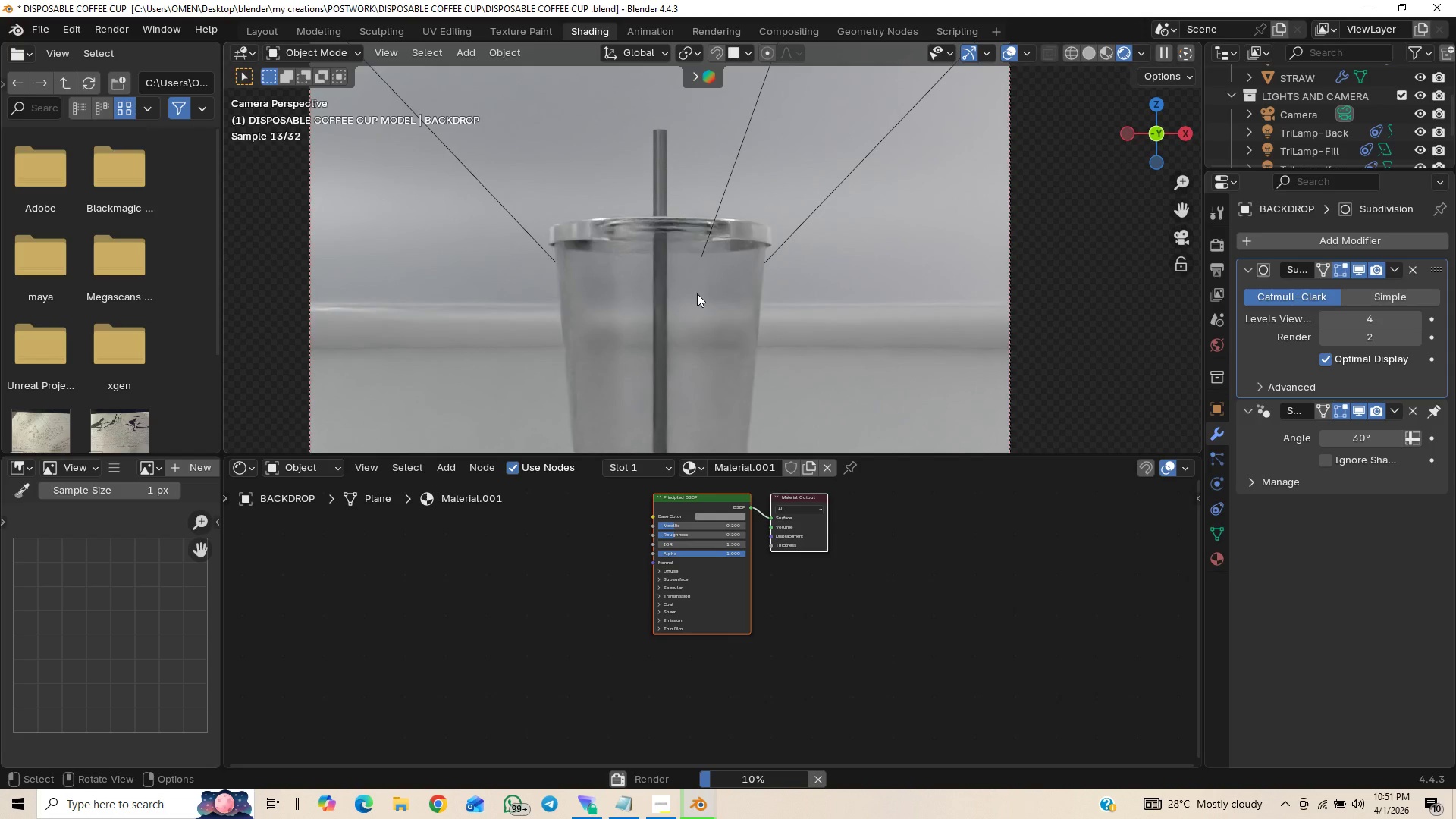 
scroll: coordinate [732, 276], scroll_direction: up, amount: 2.0
 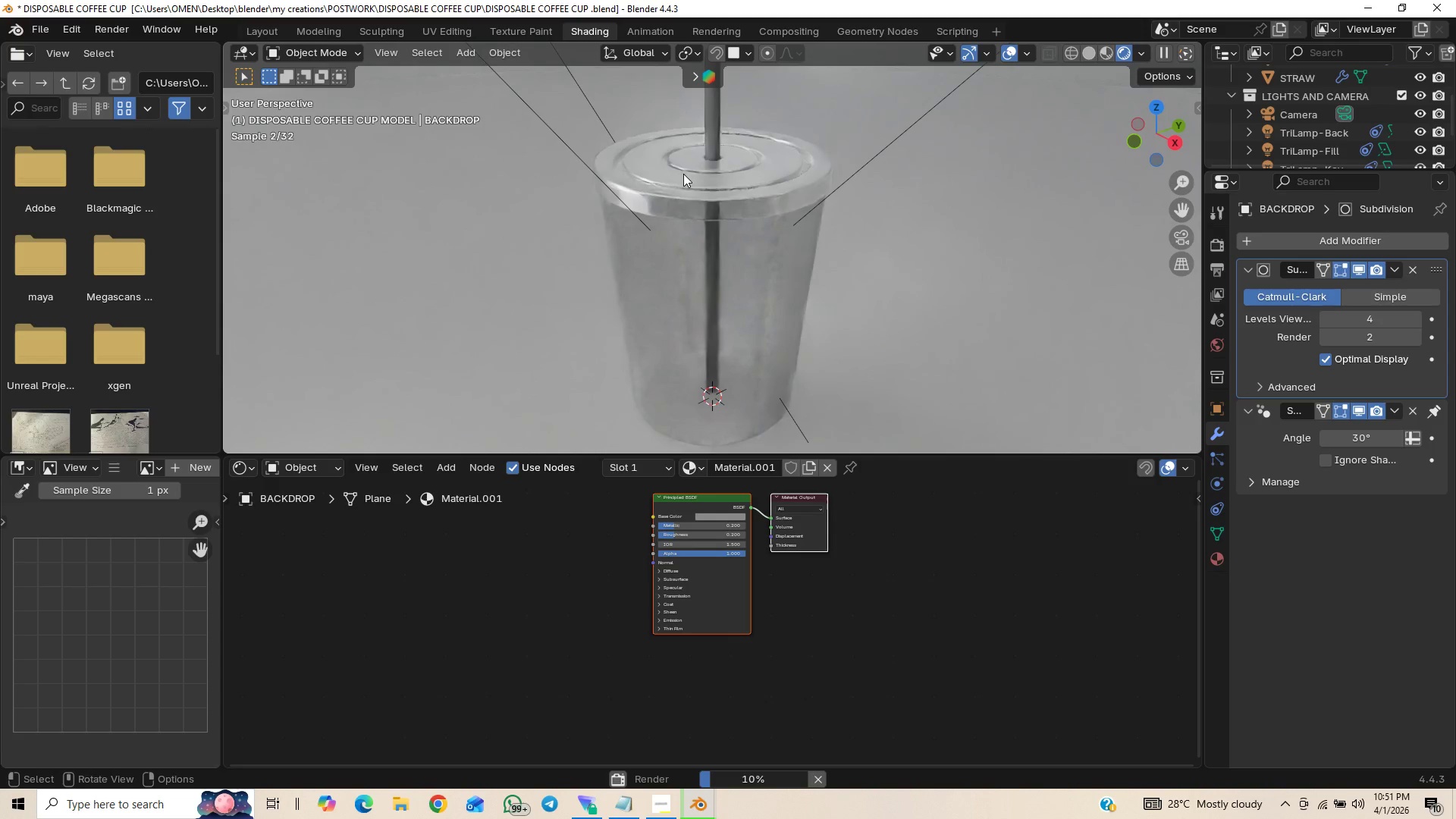 
wait(9.35)
 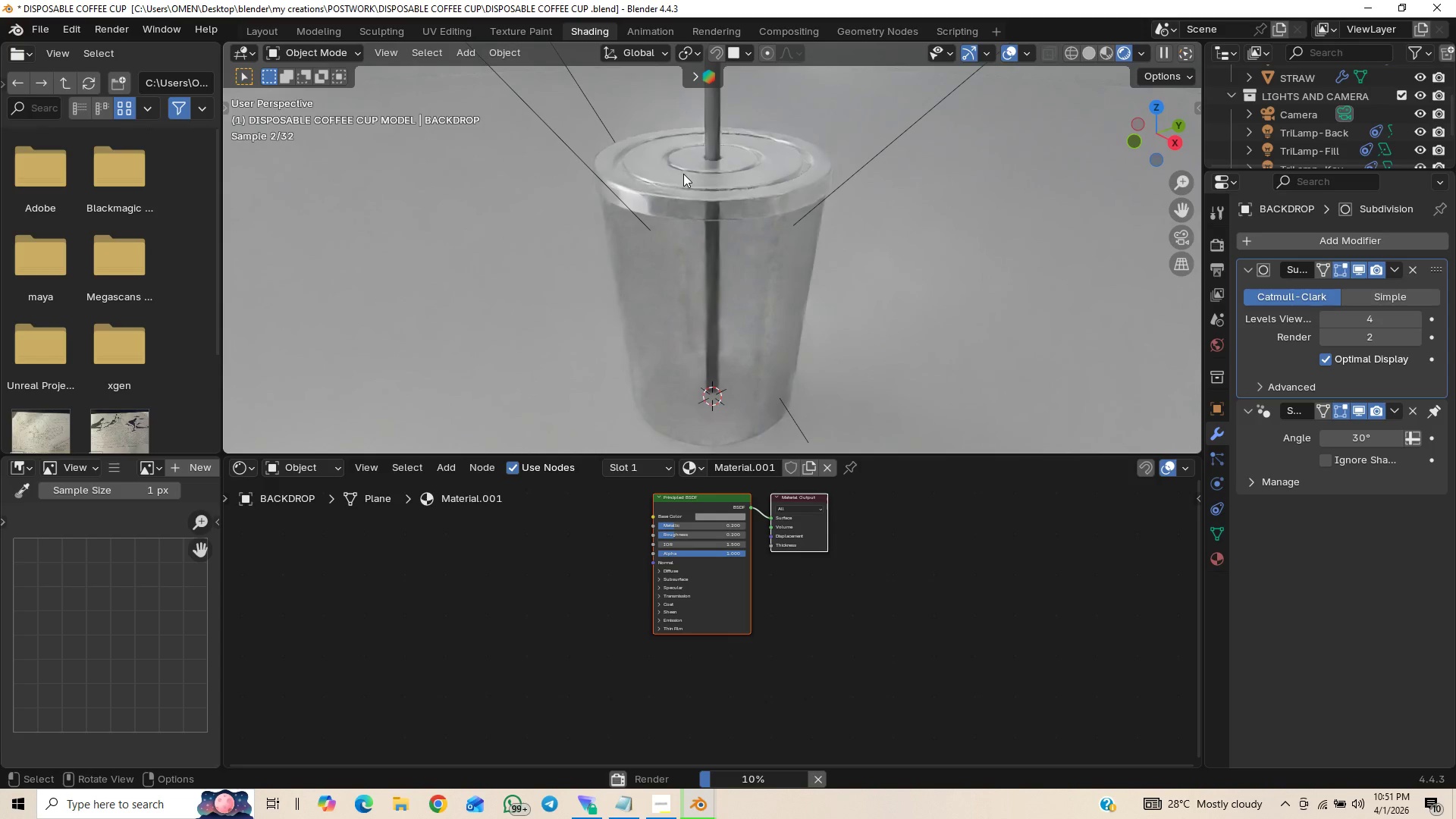 
hold_key(key=ShiftLeft, duration=1.08)
 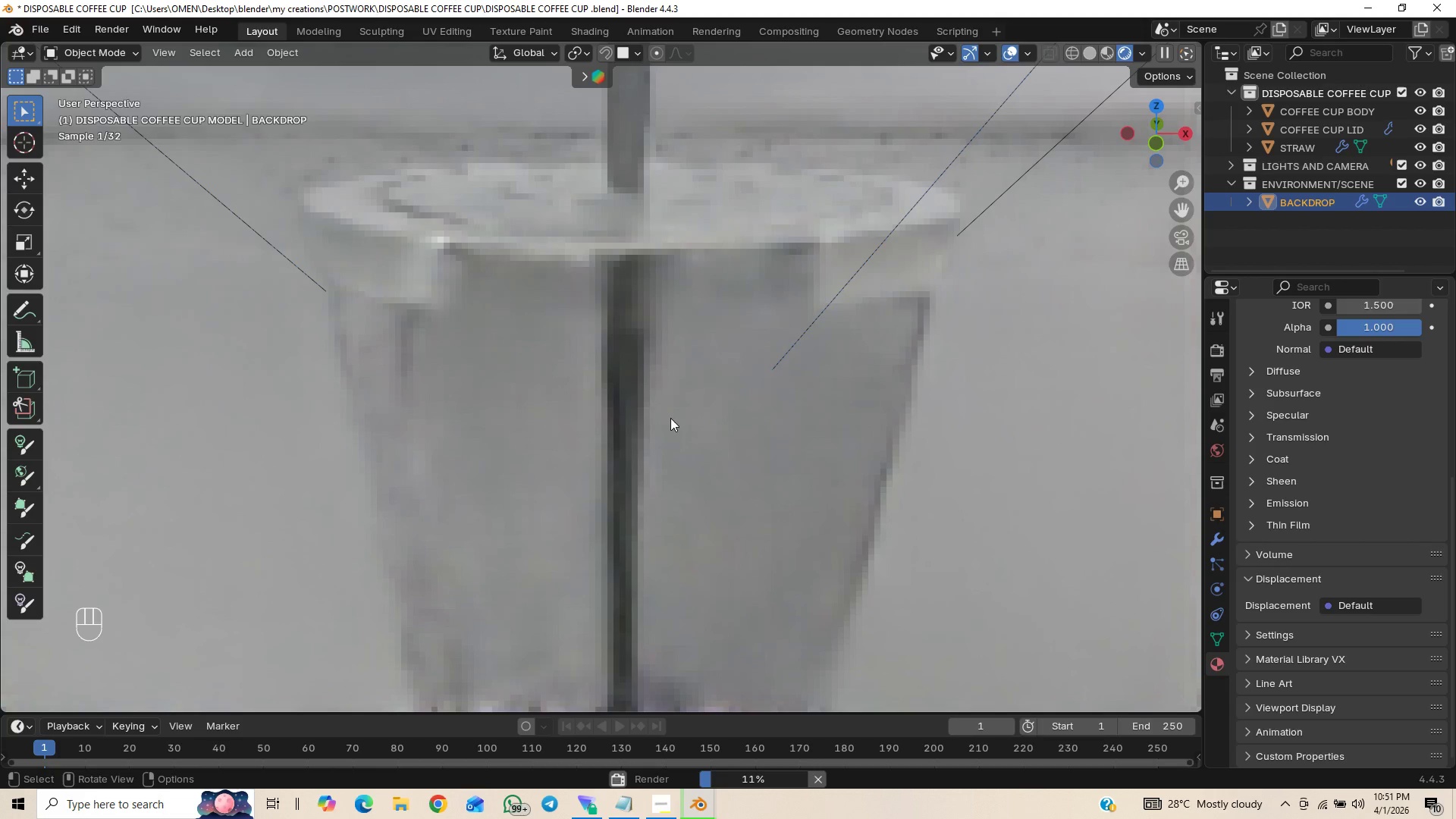 
wait(5.39)
 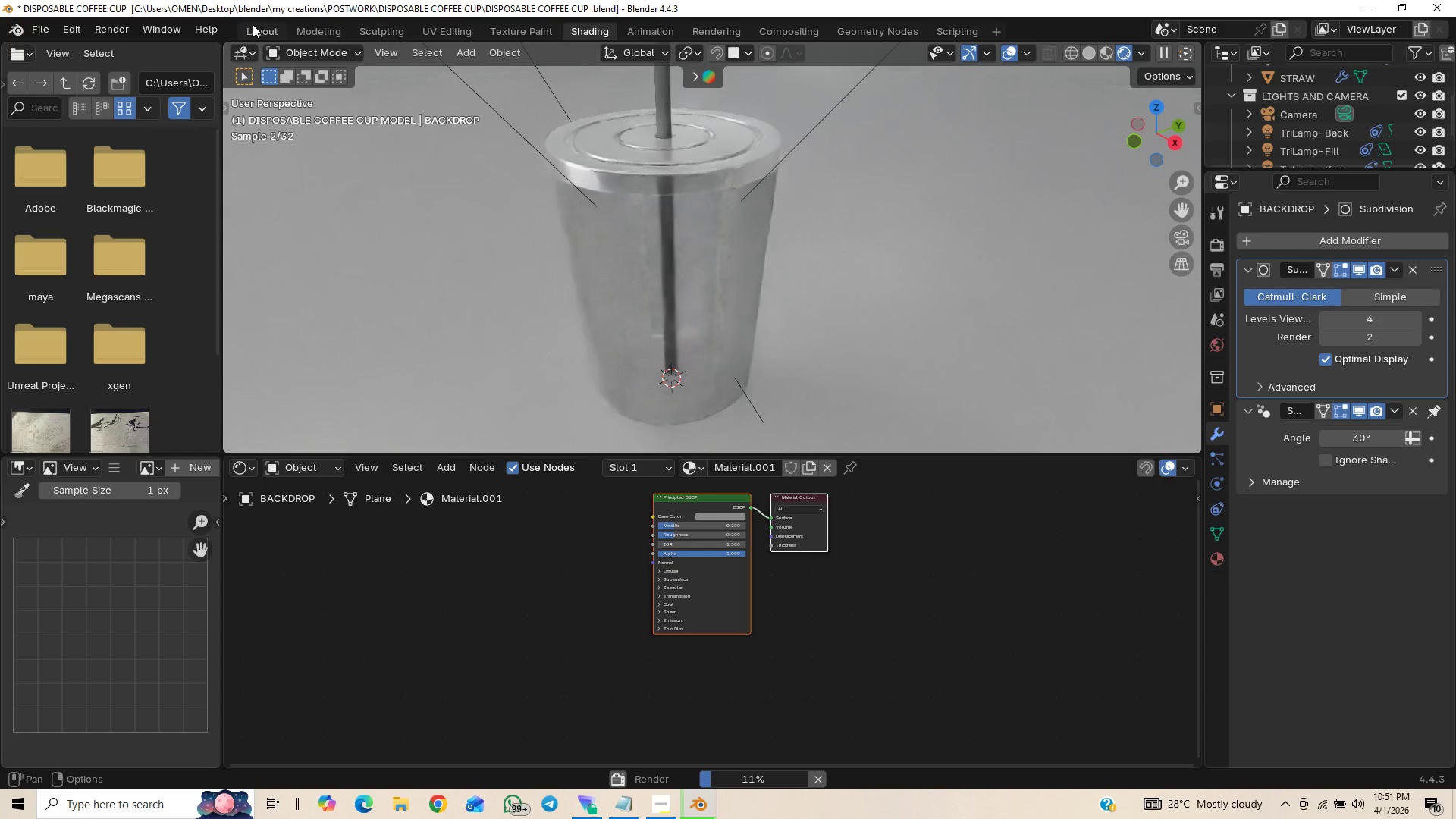 
scroll: coordinate [667, 440], scroll_direction: down, amount: 10.0
 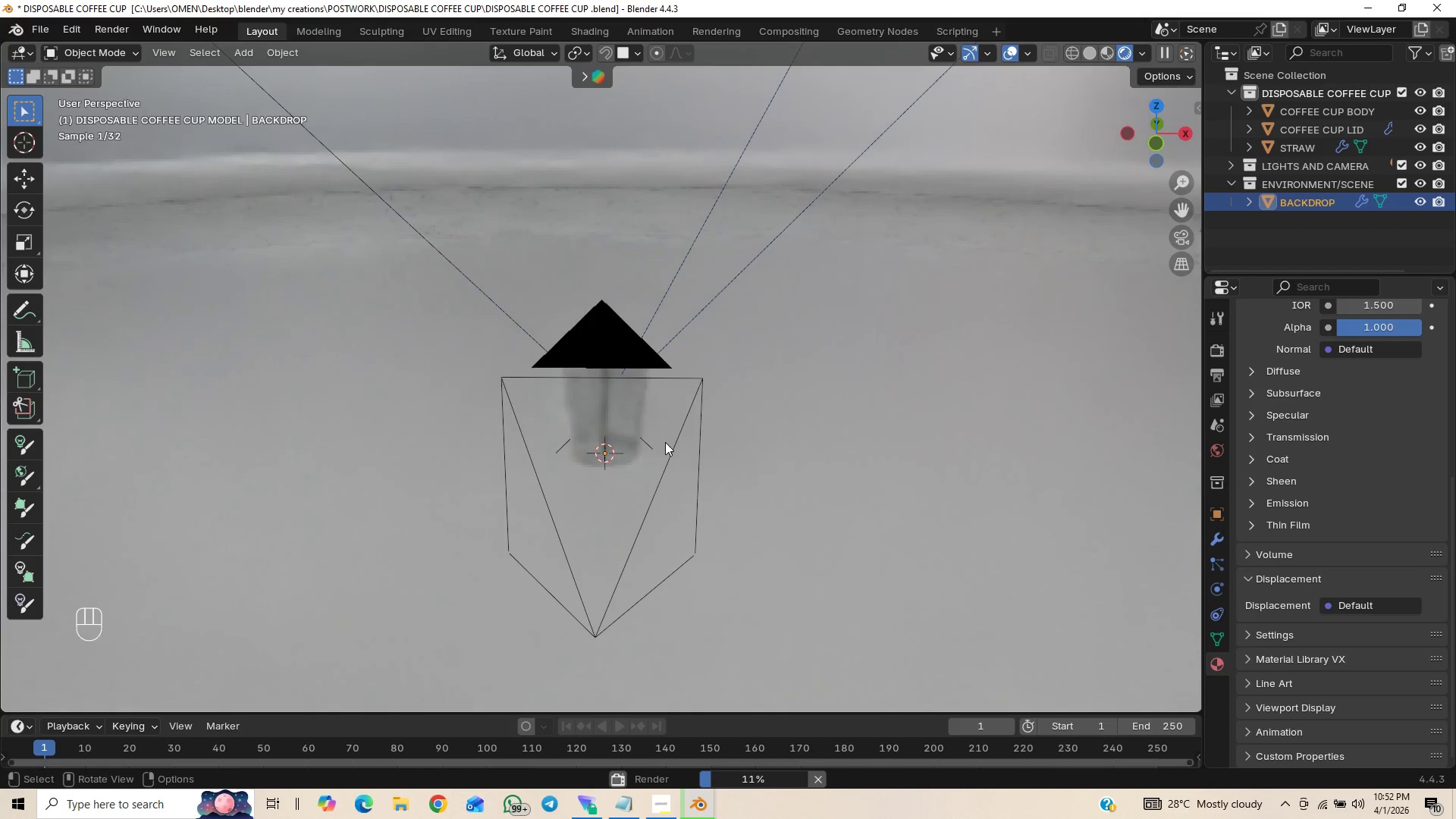 
scroll: coordinate [665, 442], scroll_direction: up, amount: 2.0
 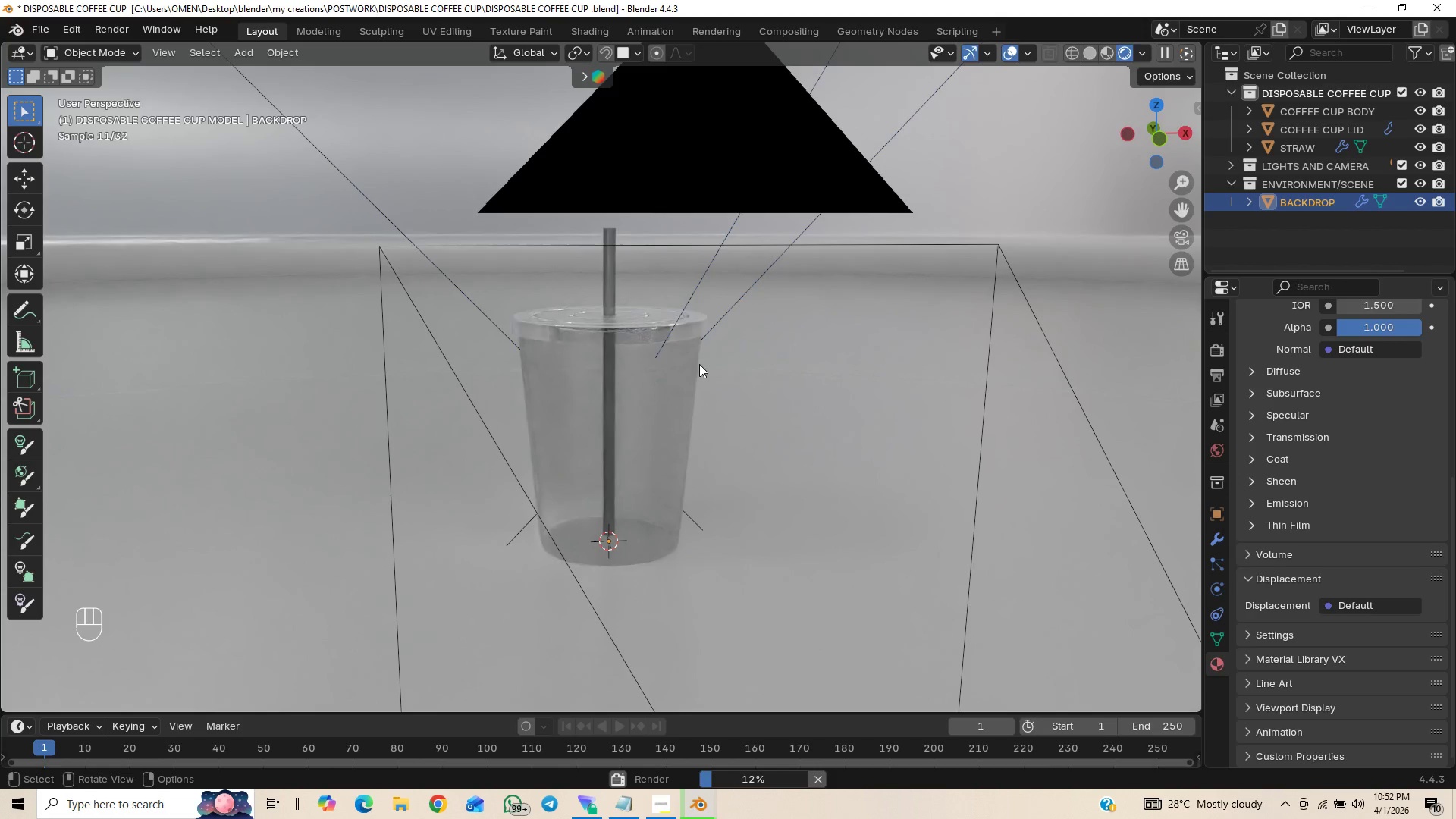 
wait(15.75)
 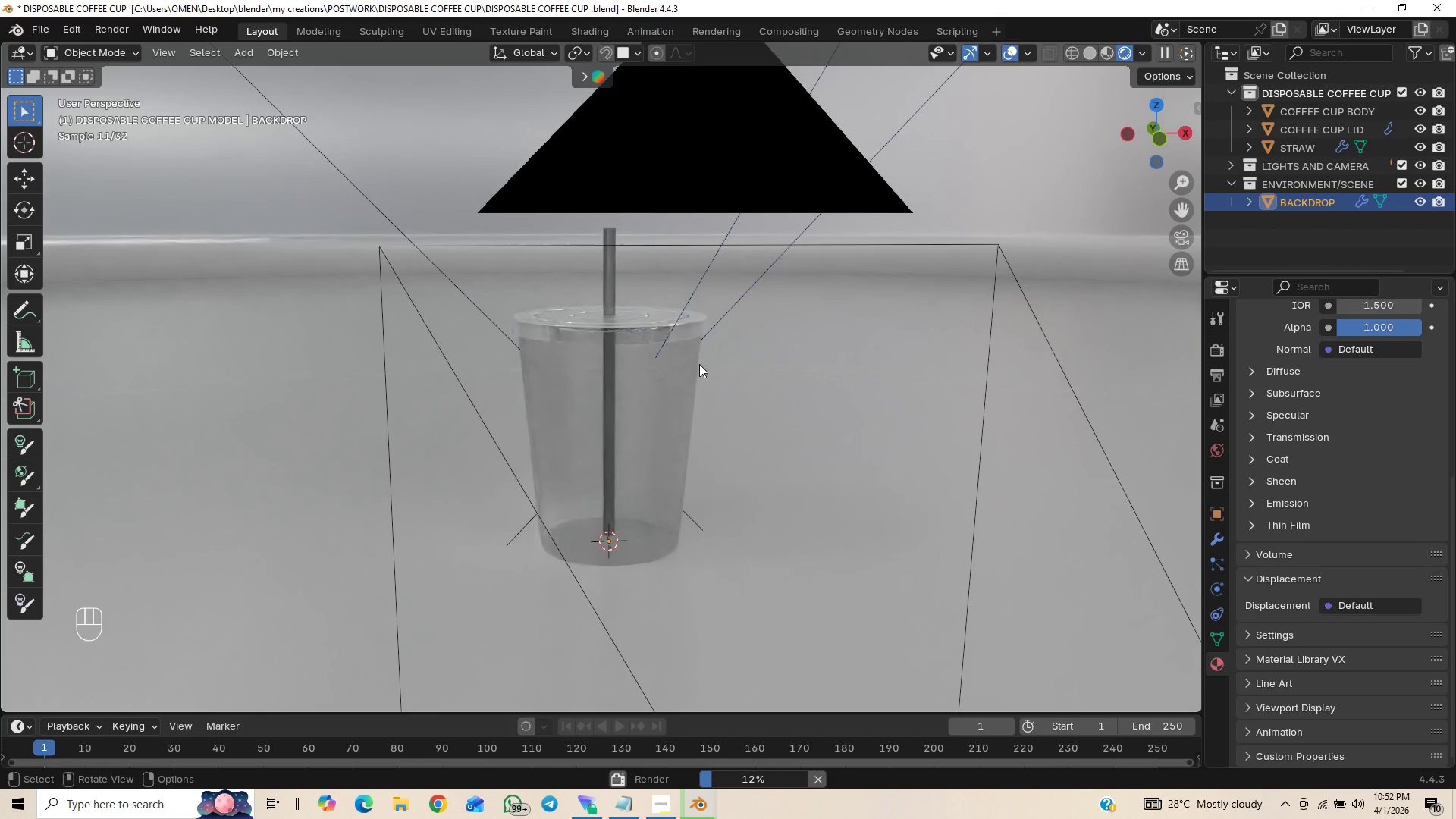 
mouse_move([720, 776])
 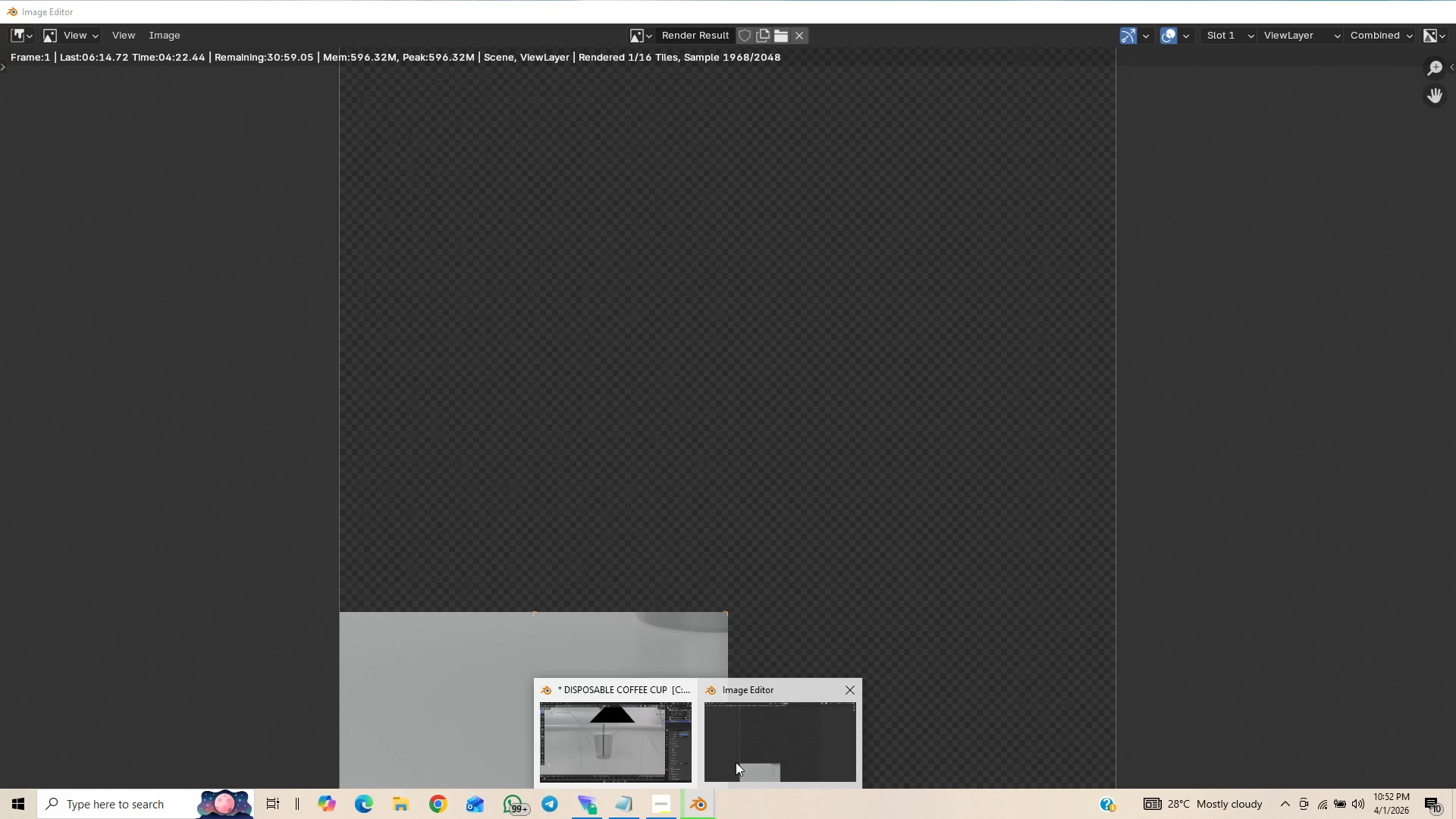 
left_click([736, 762])
 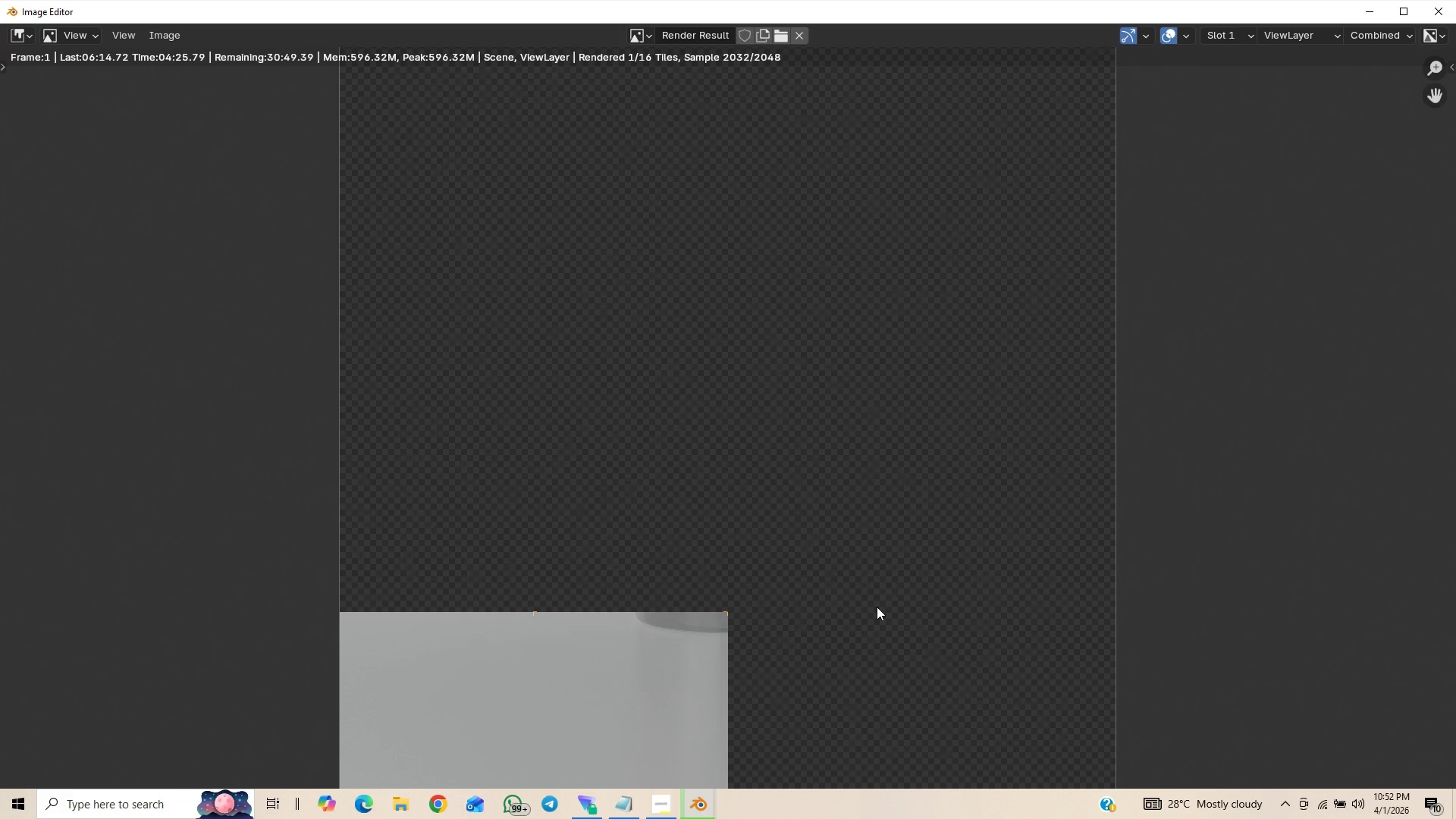 
wait(8.27)
 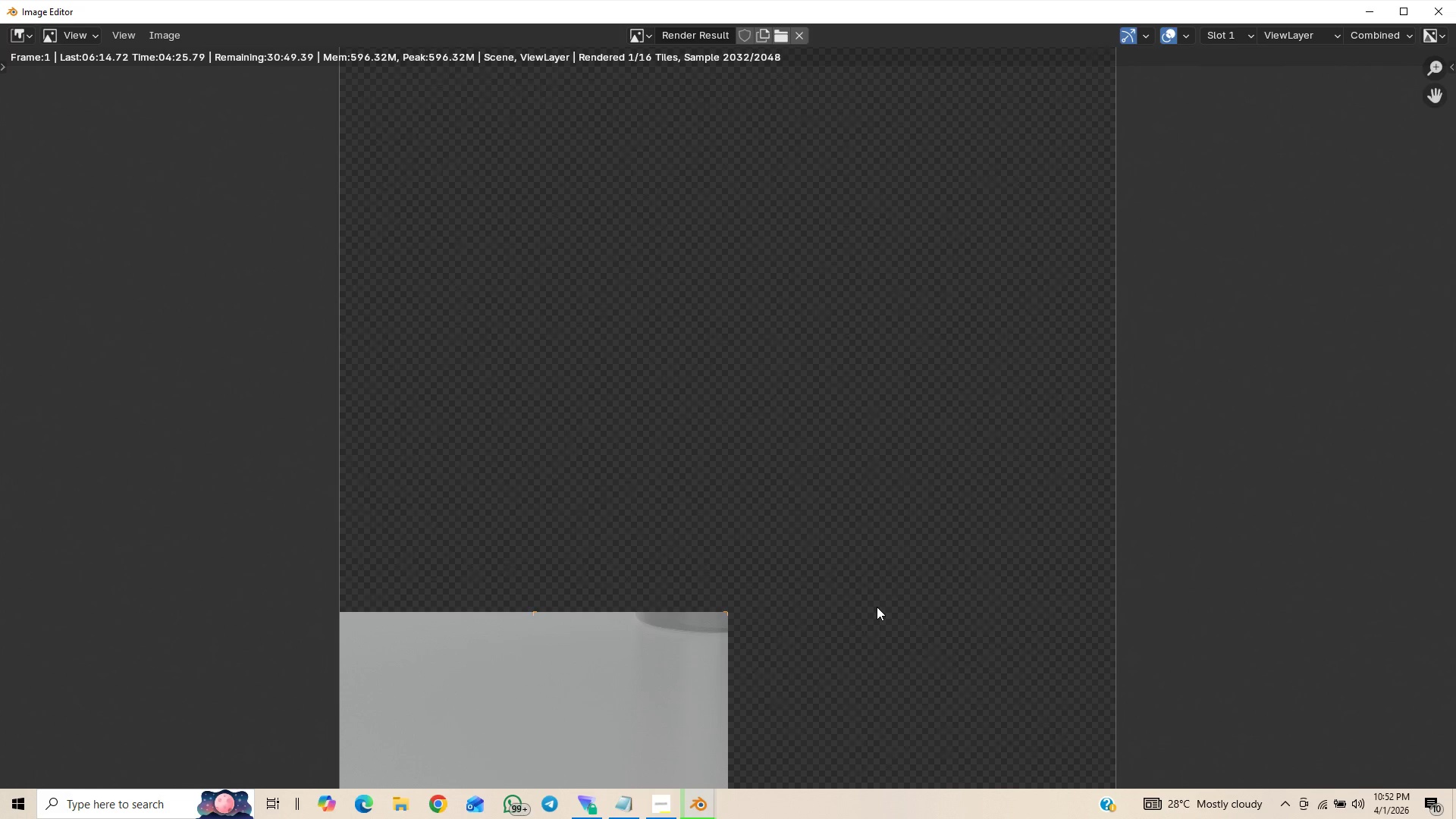 
scroll: coordinate [921, 459], scroll_direction: down, amount: 1.0
 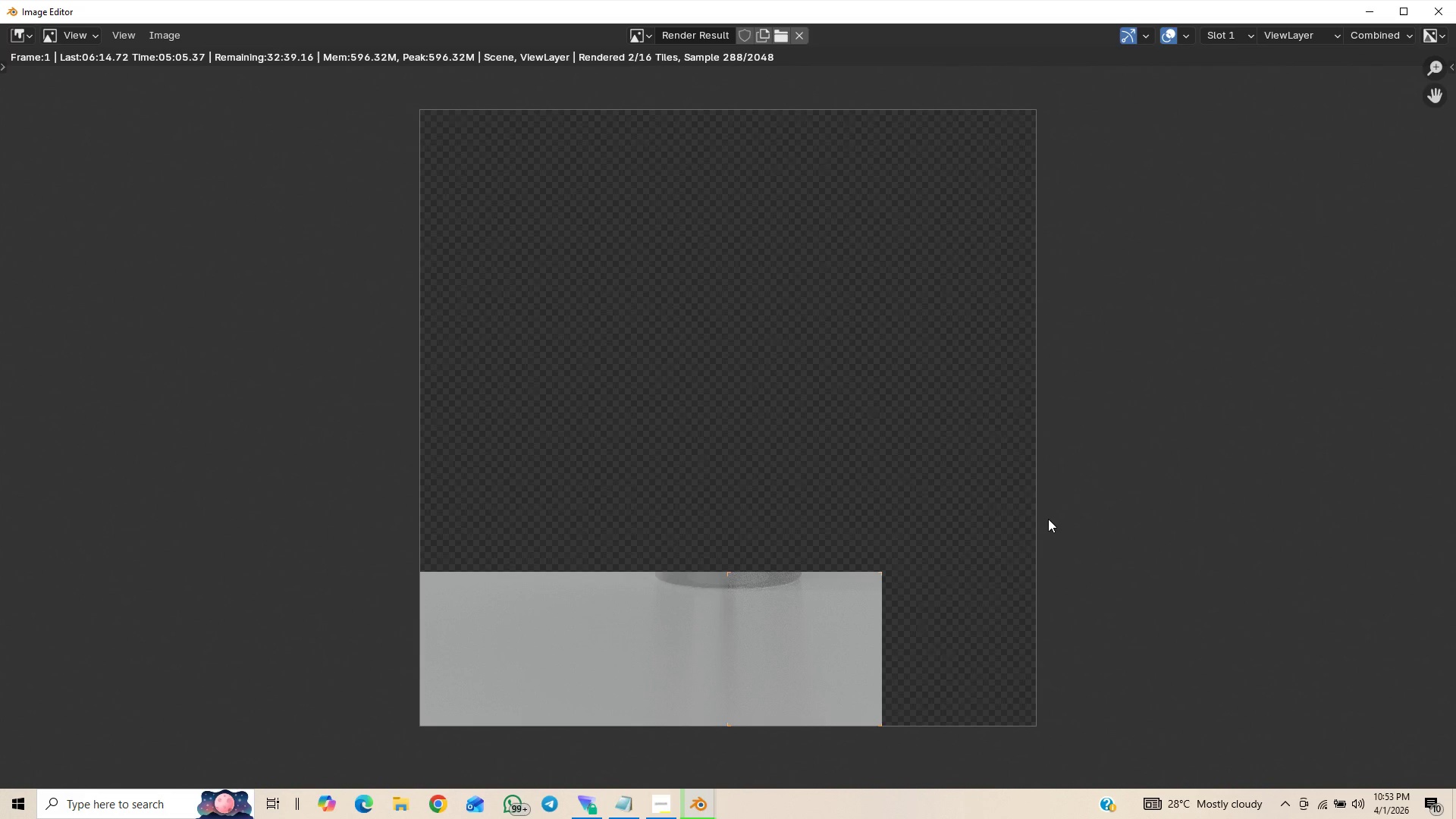 
wait(40.2)
 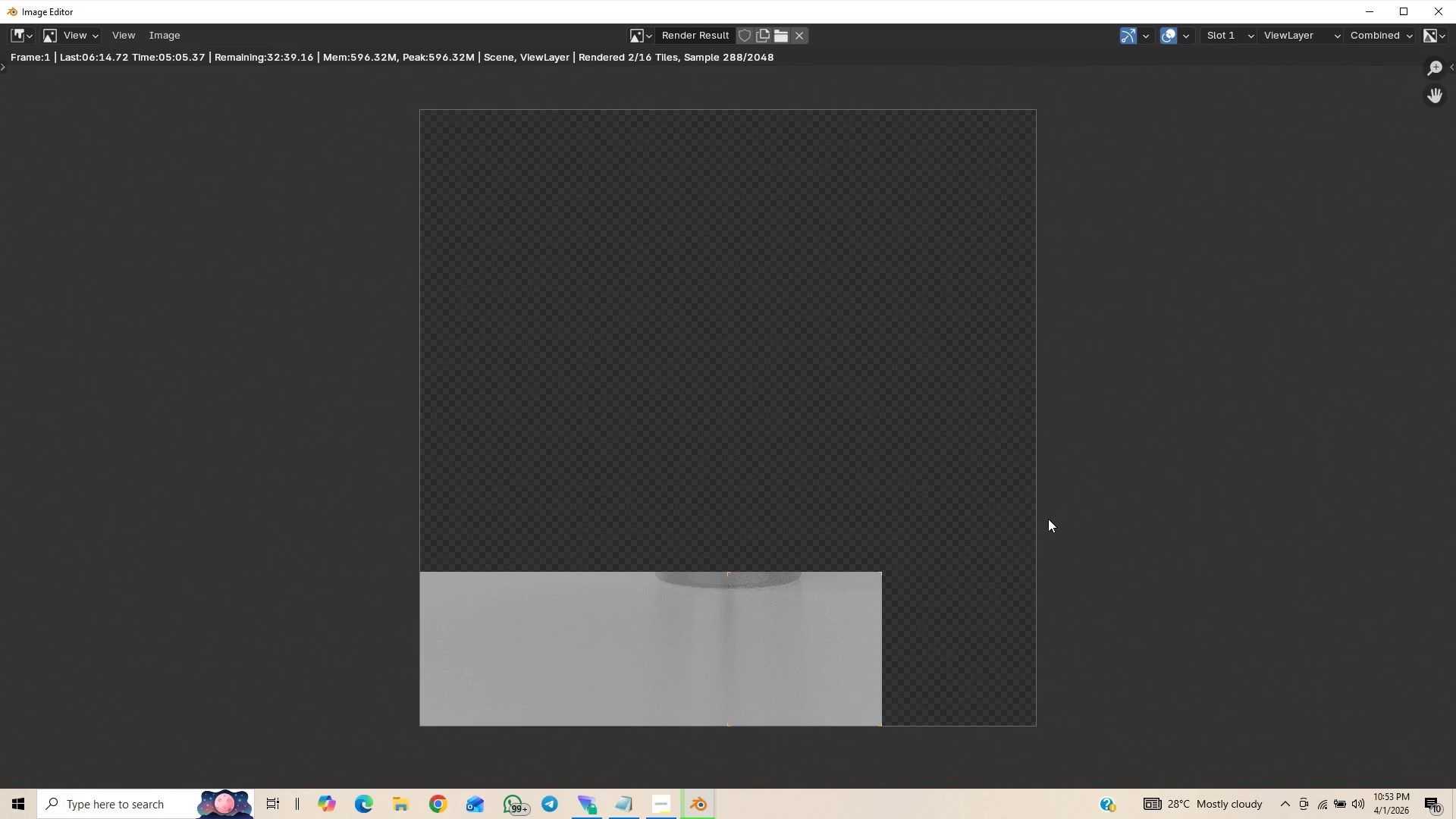 
left_click([664, 805])